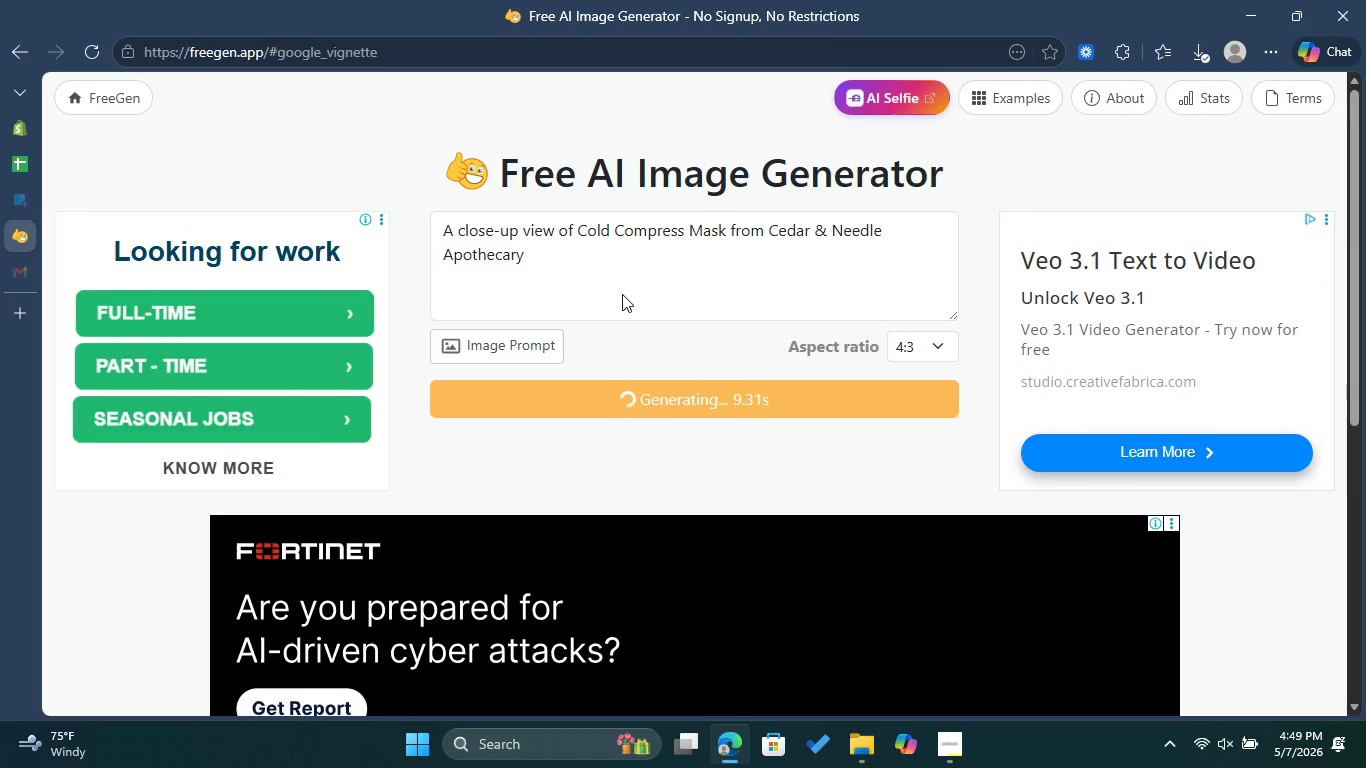 
scroll: coordinate [629, 300], scroll_direction: down, amount: 3.0
 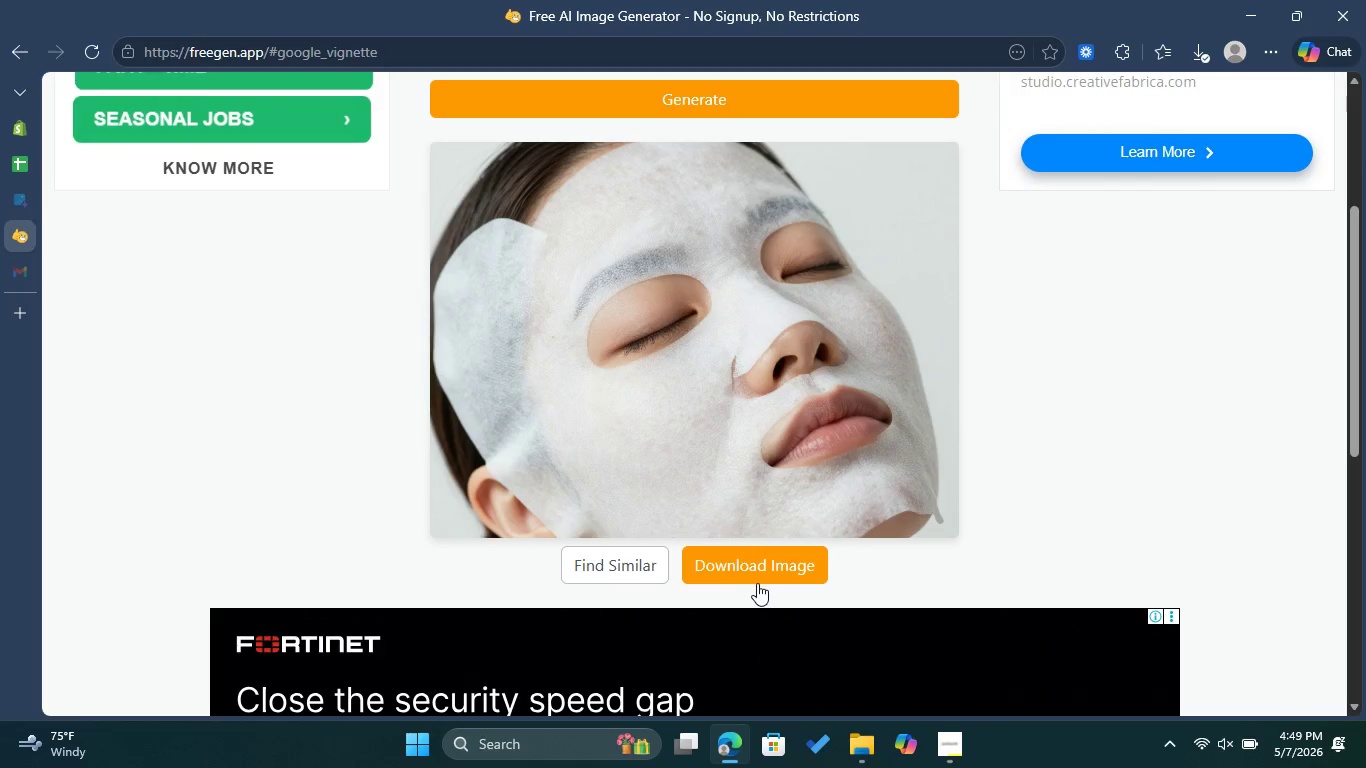 
left_click([757, 583])
 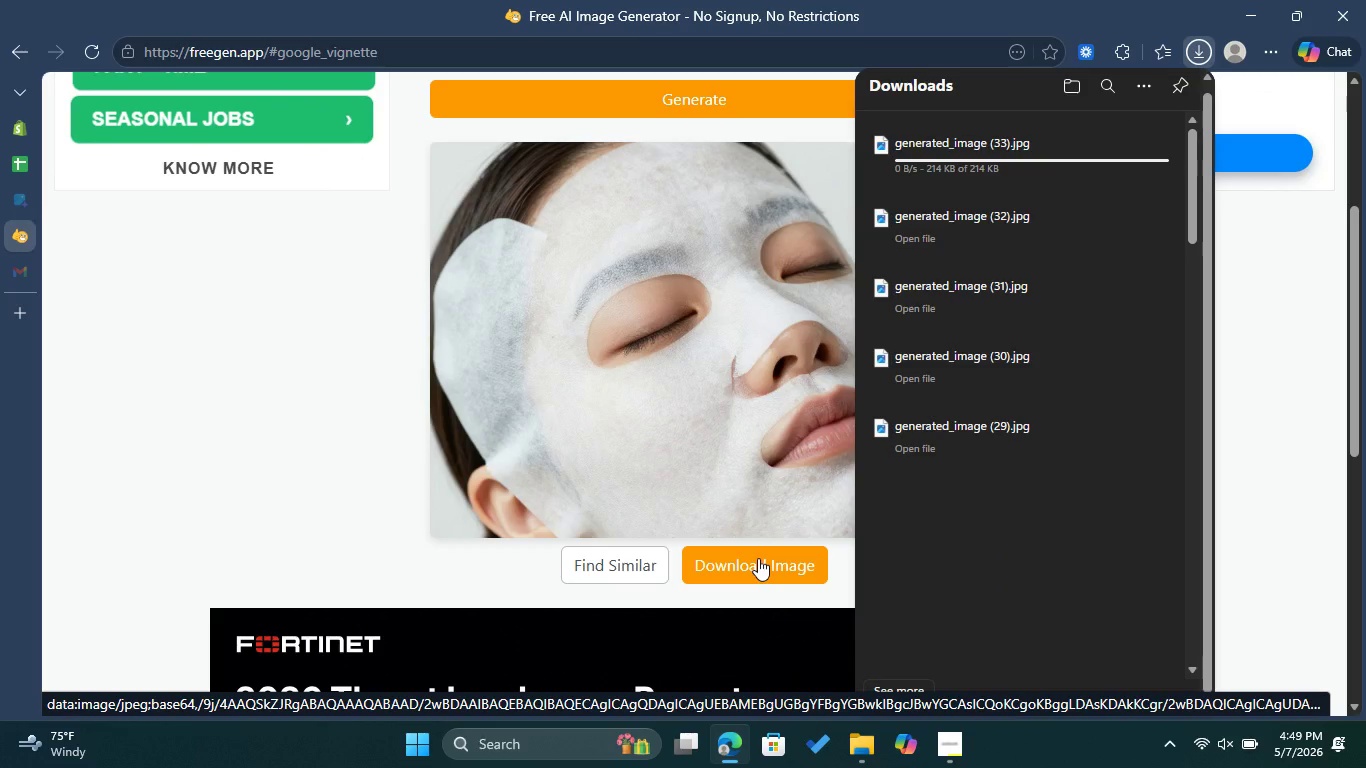 
left_click([26, 123])
 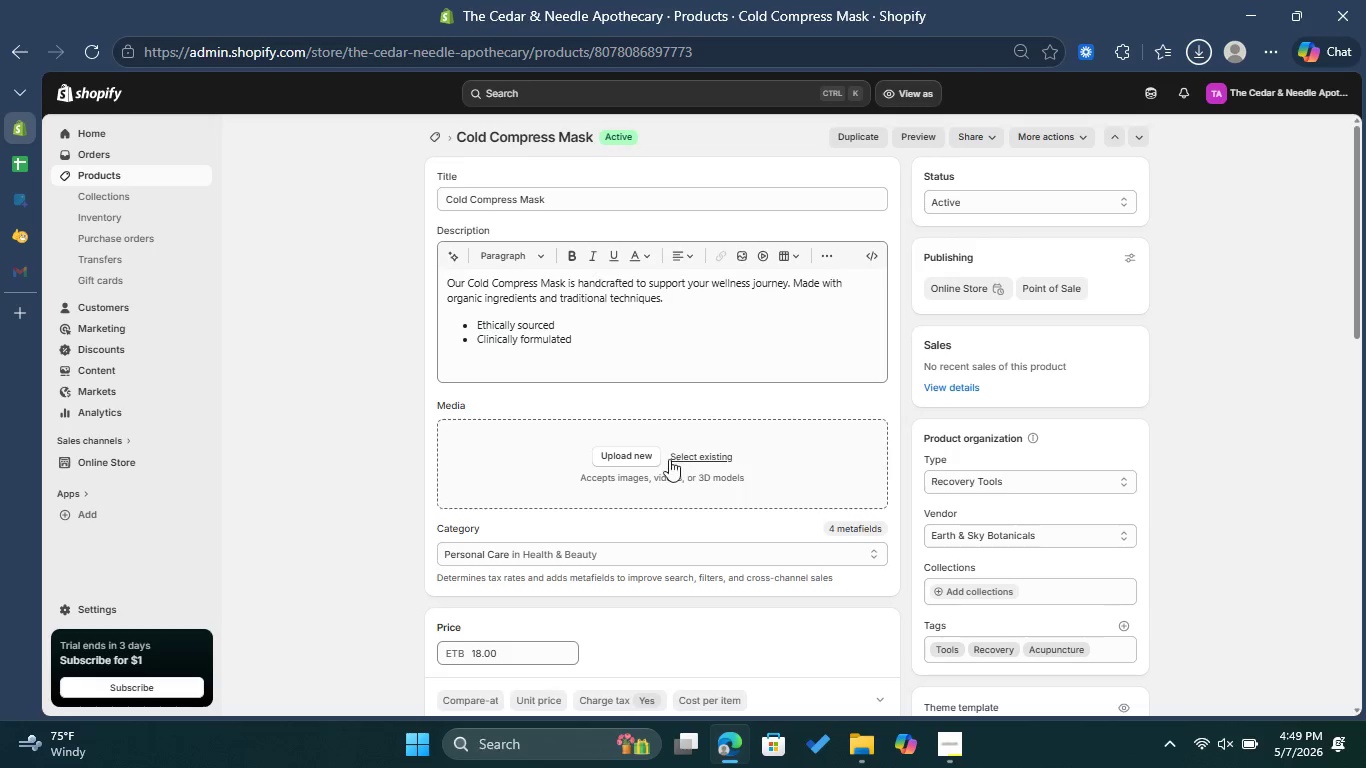 
left_click([645, 455])
 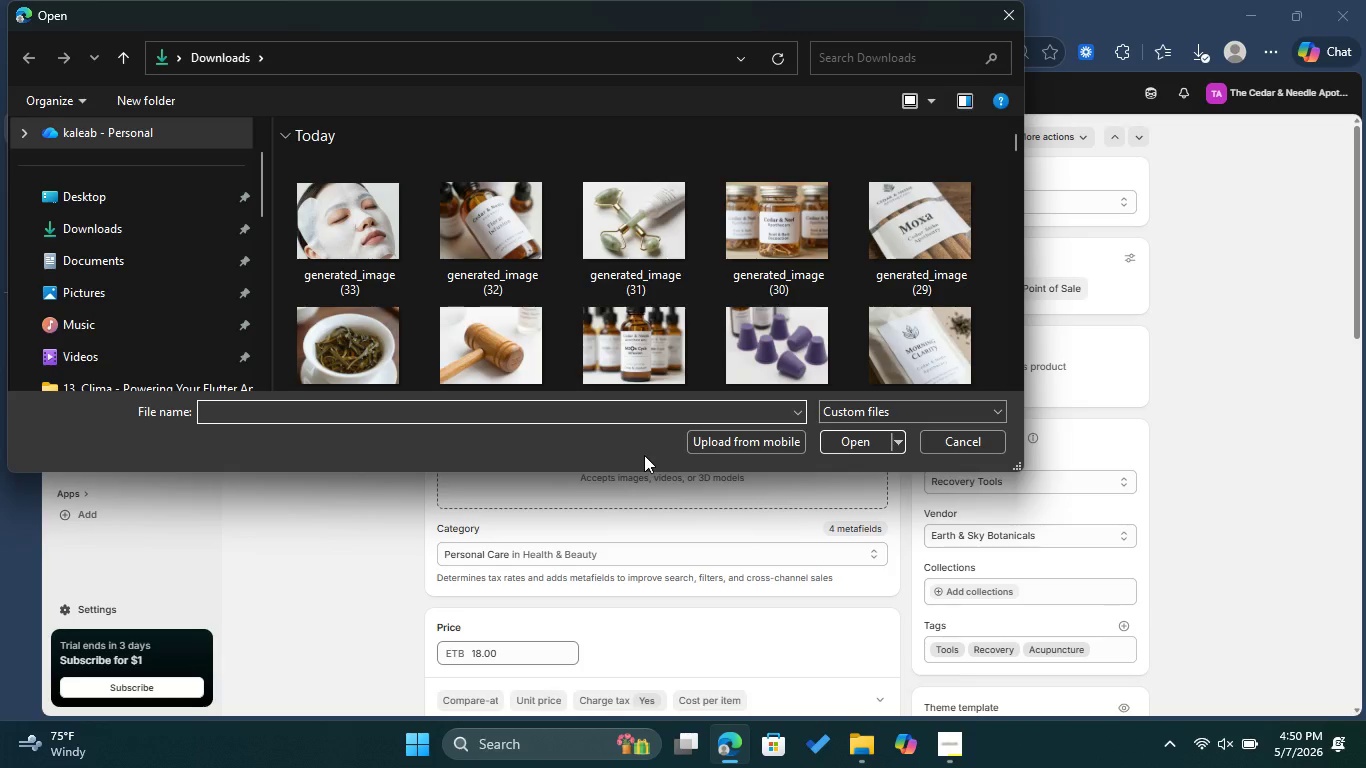 
wait(8.56)
 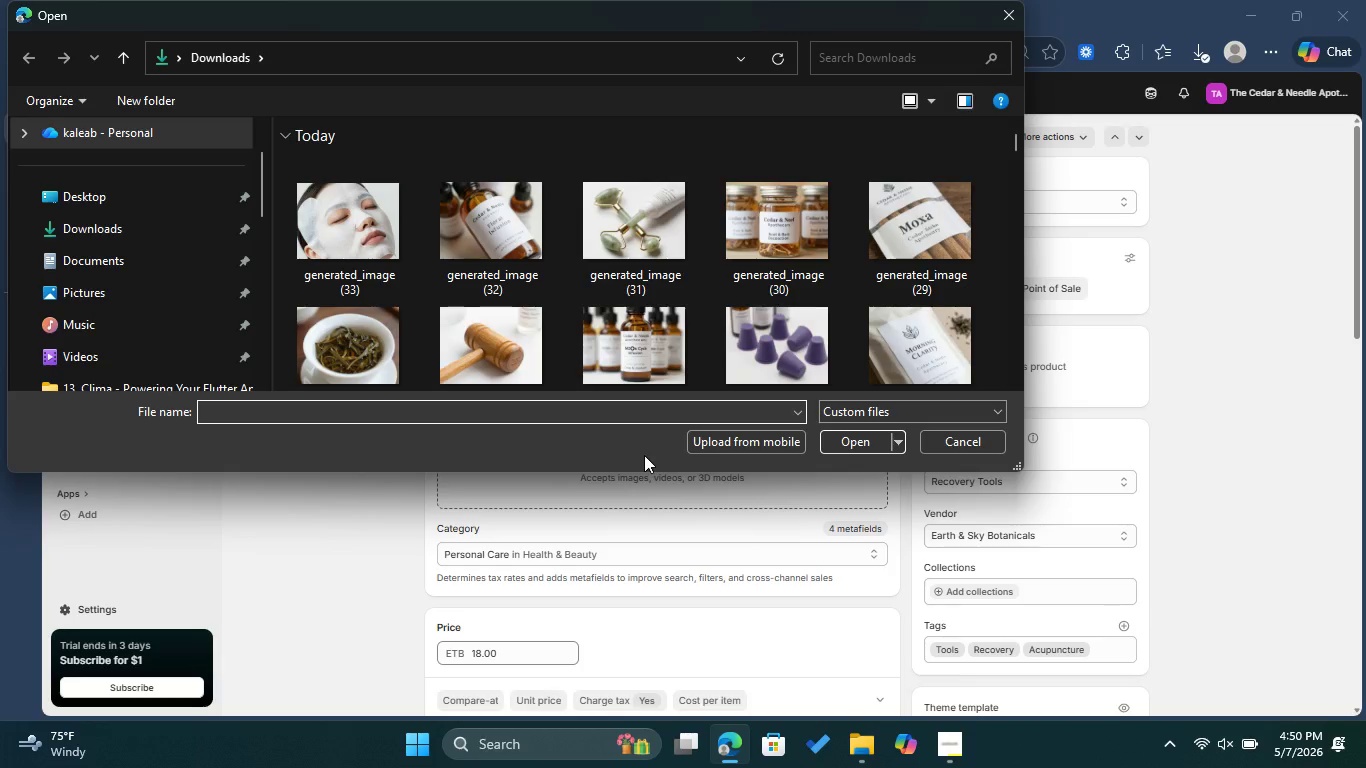 
left_click([373, 193])
 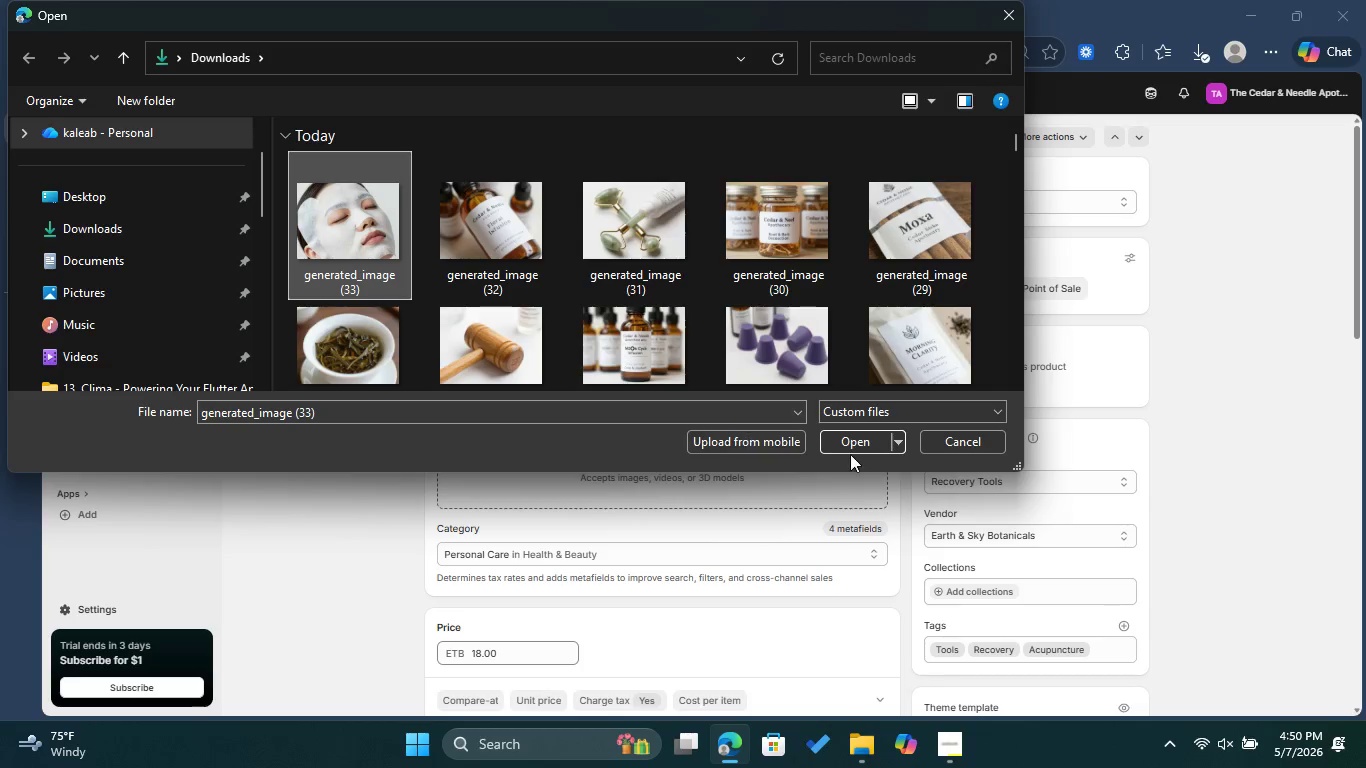 
left_click([852, 451])
 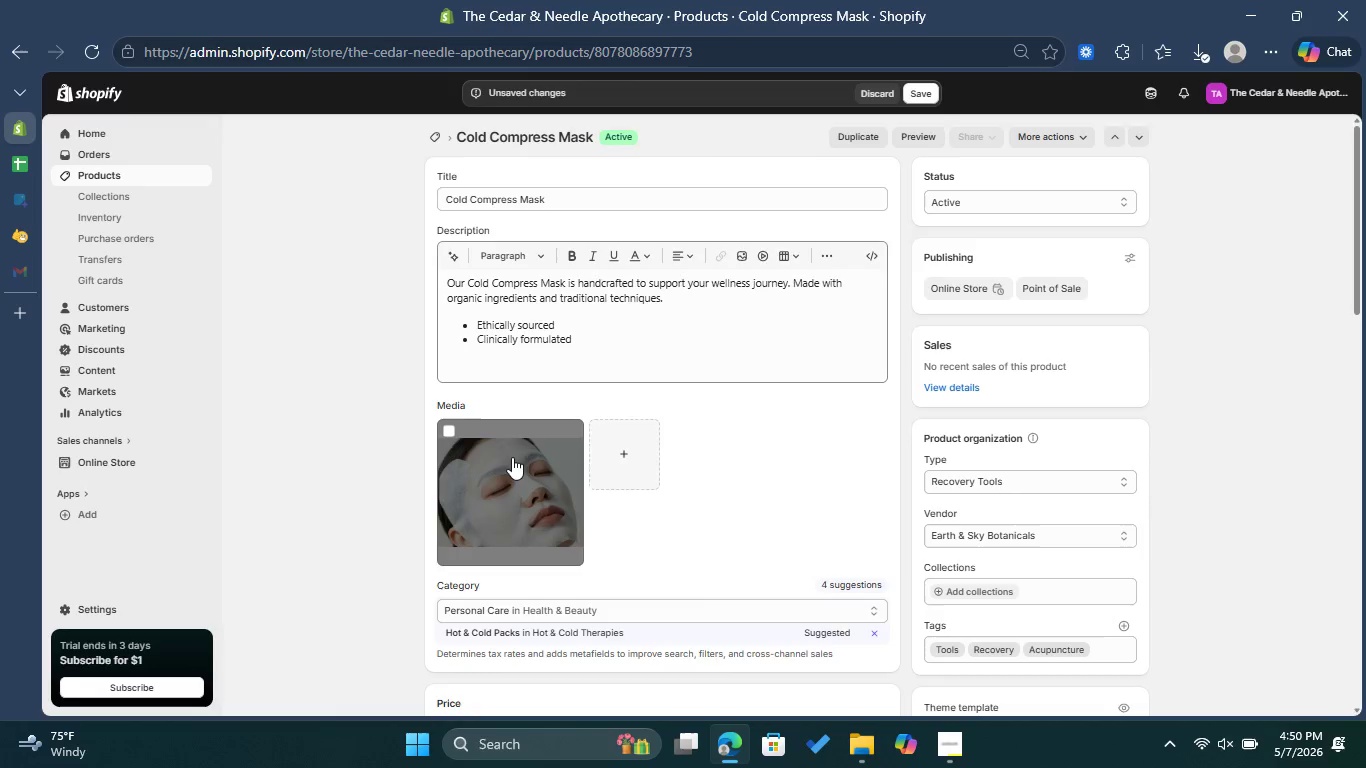 
wait(18.78)
 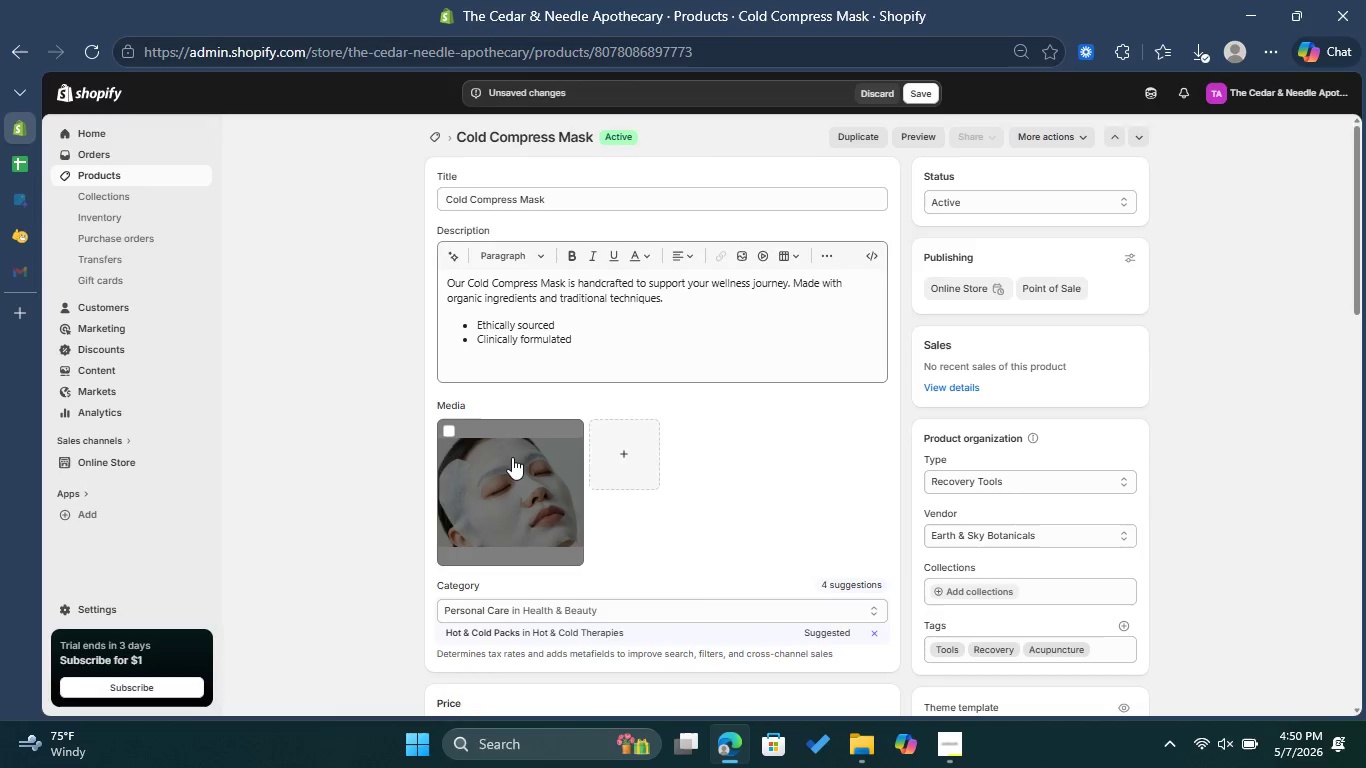 
key(Control+ControlLeft)
 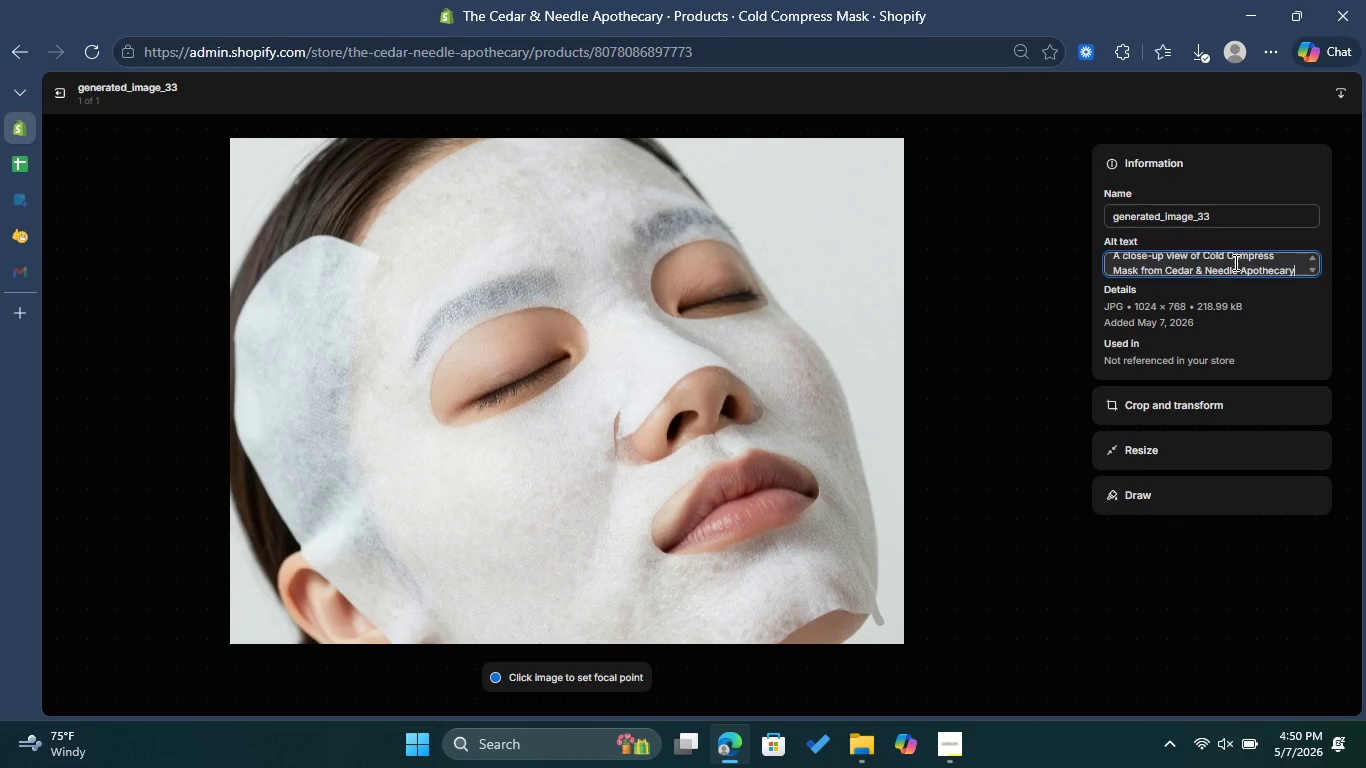 
key(Control+V)
 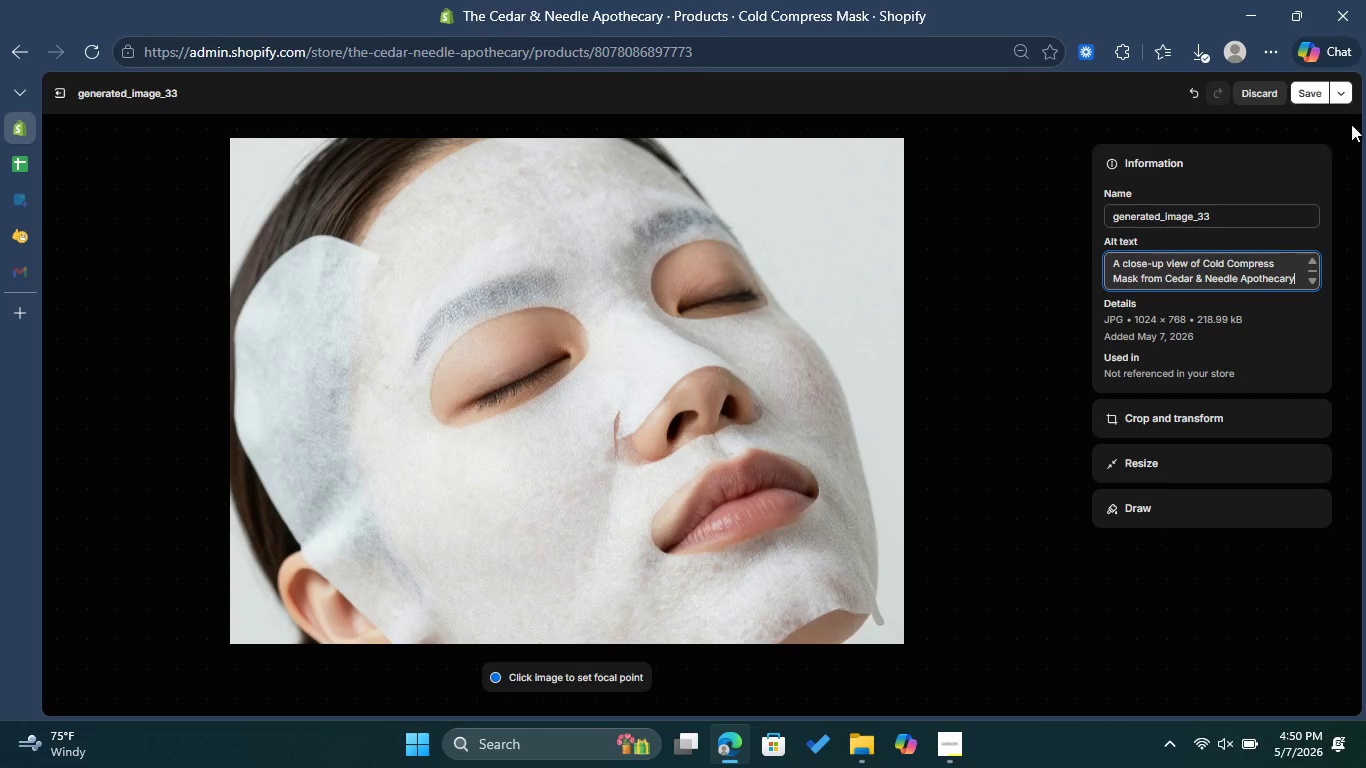 
left_click([1314, 88])
 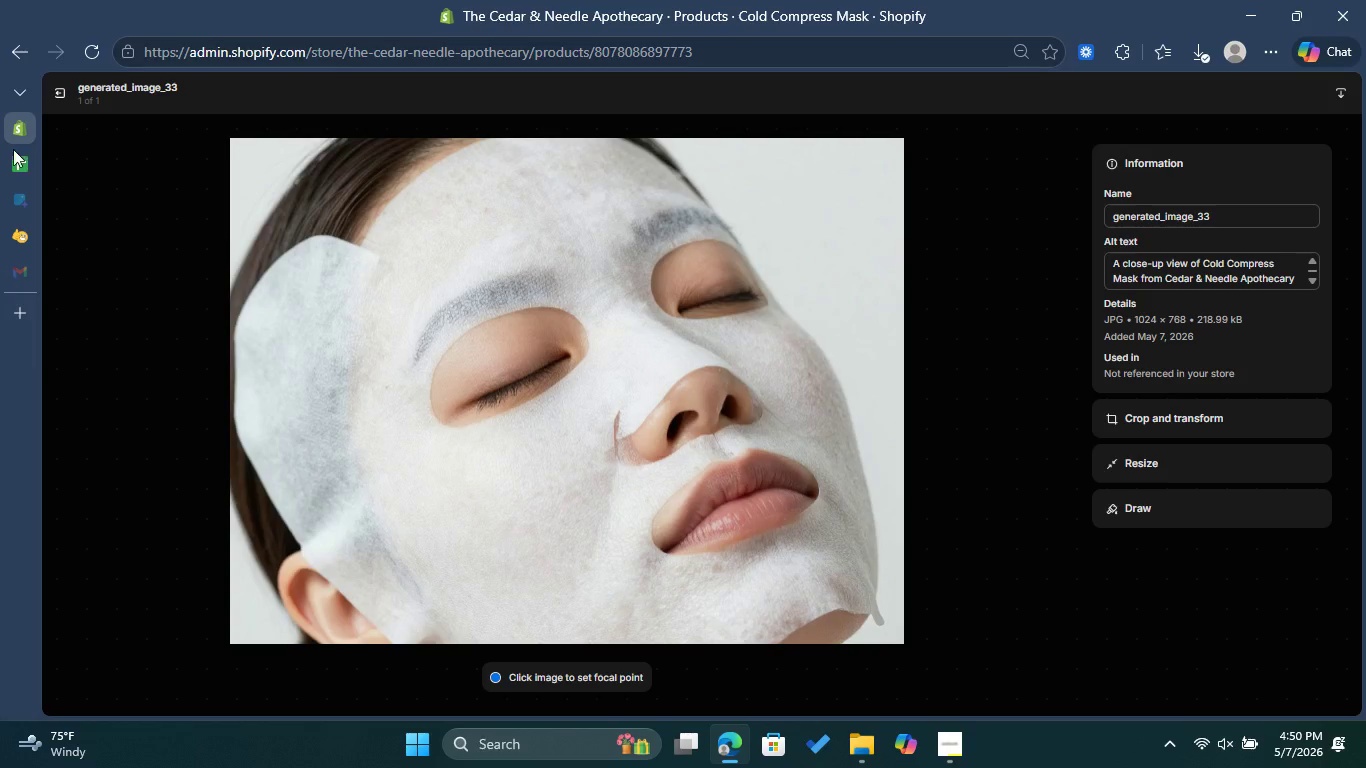 
left_click([58, 92])
 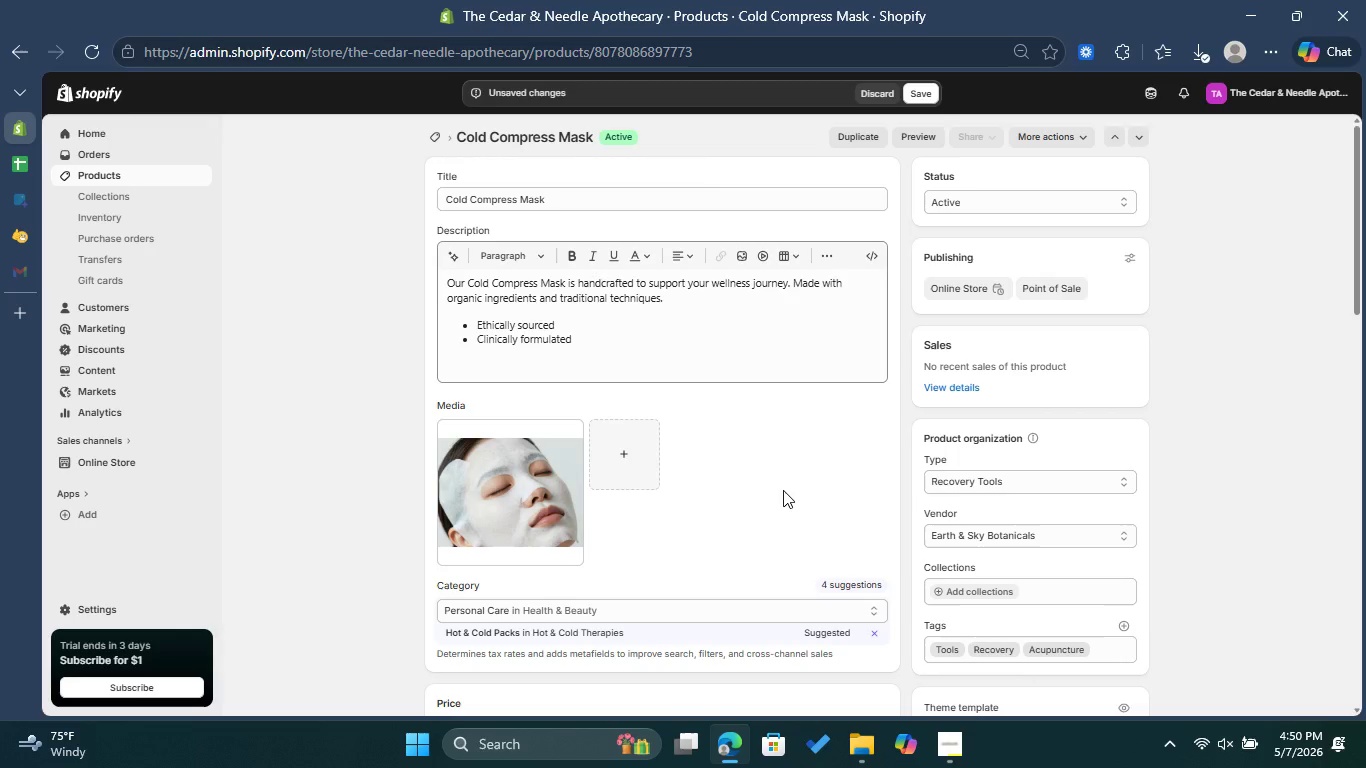 
scroll: coordinate [798, 445], scroll_direction: down, amount: 3.0
 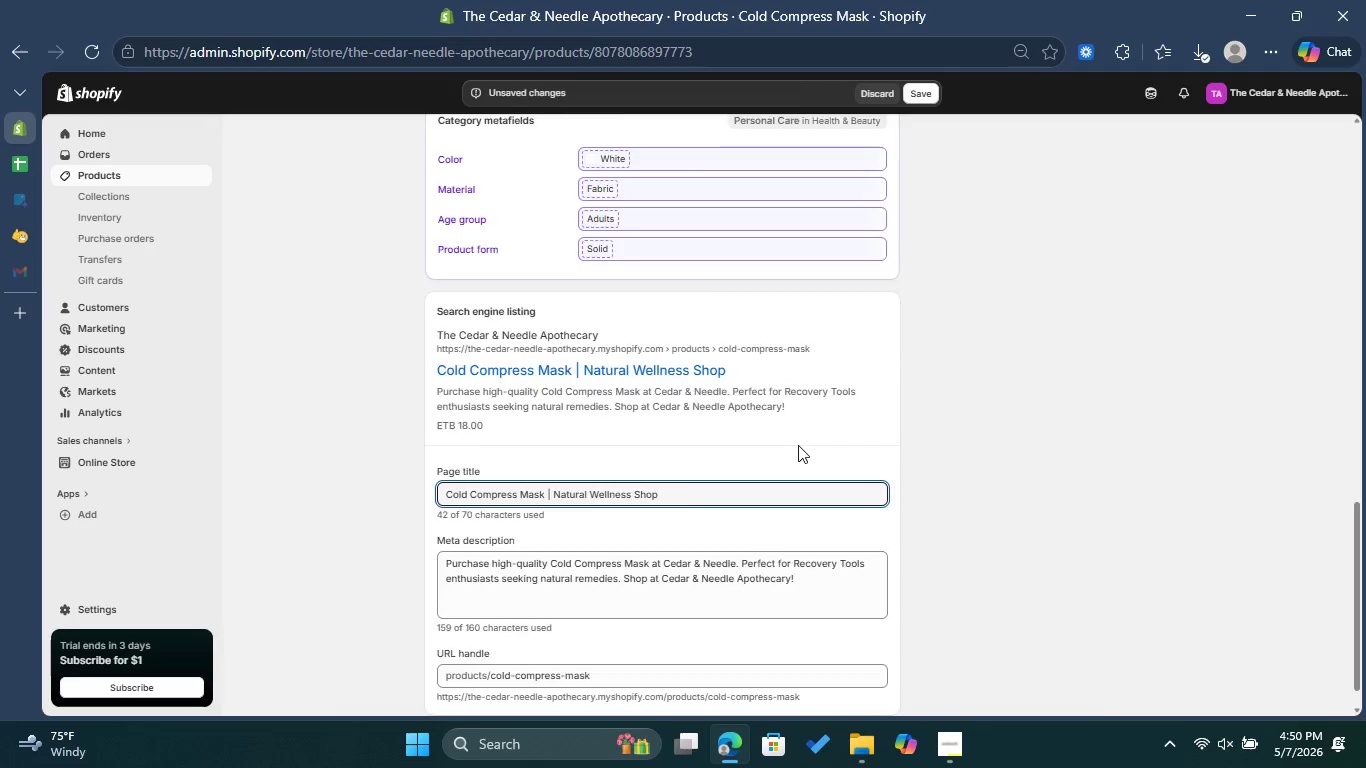 
scroll: coordinate [902, 255], scroll_direction: up, amount: 14.0
 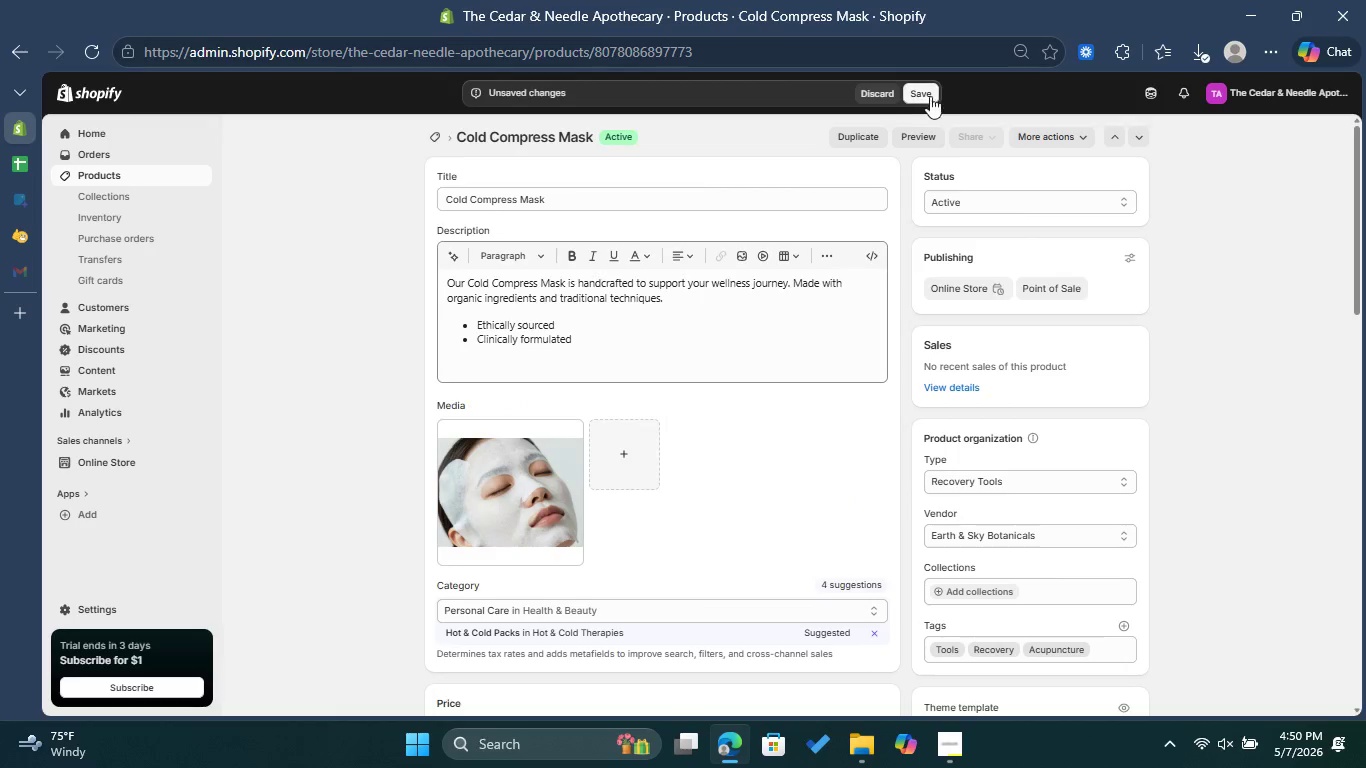 
left_click([926, 91])
 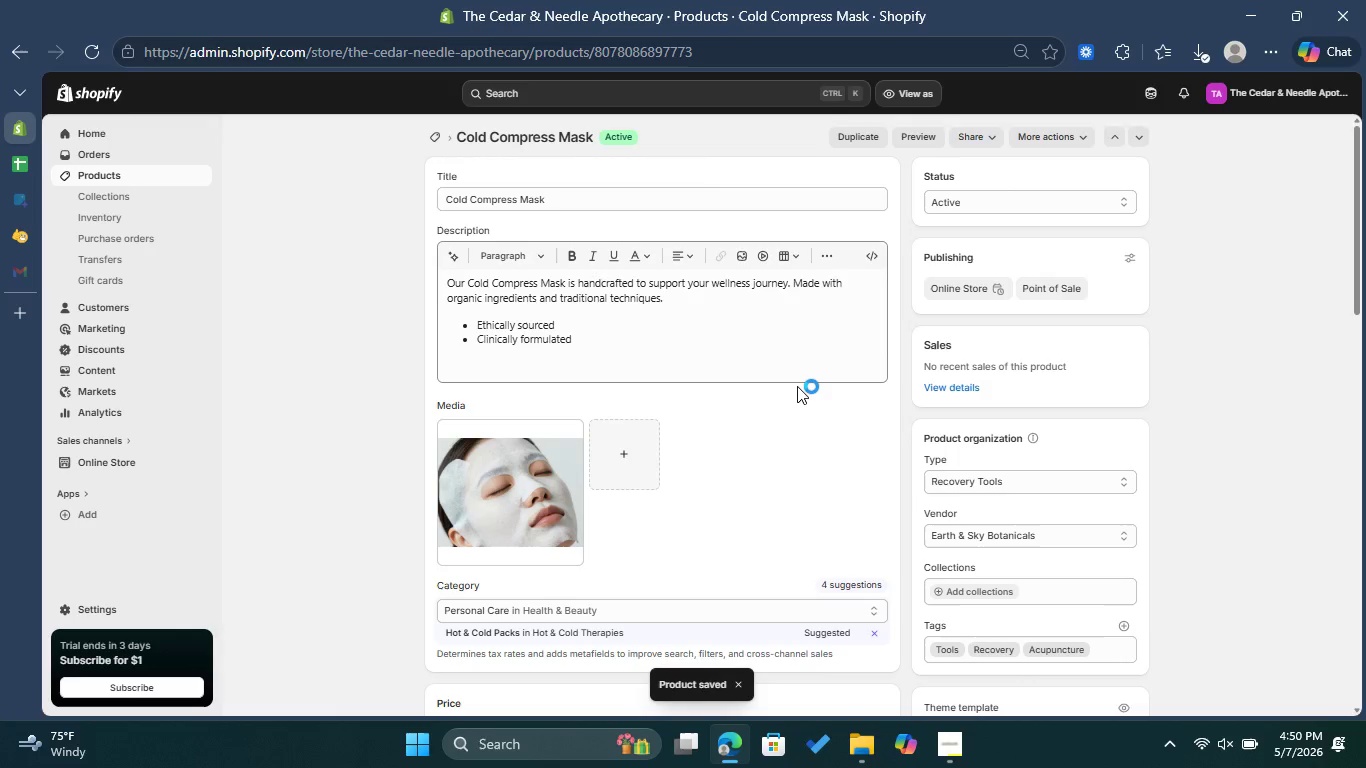 
wait(14.17)
 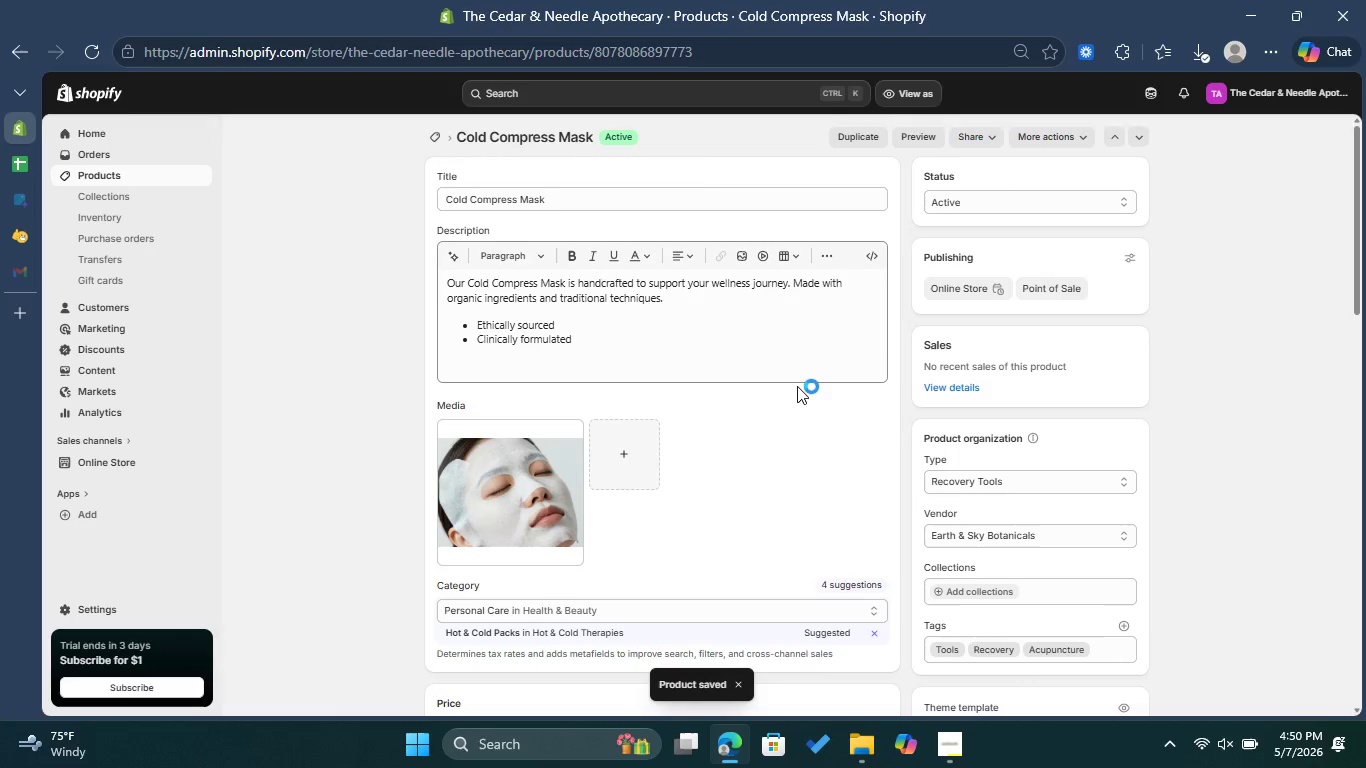 
left_click([436, 138])
 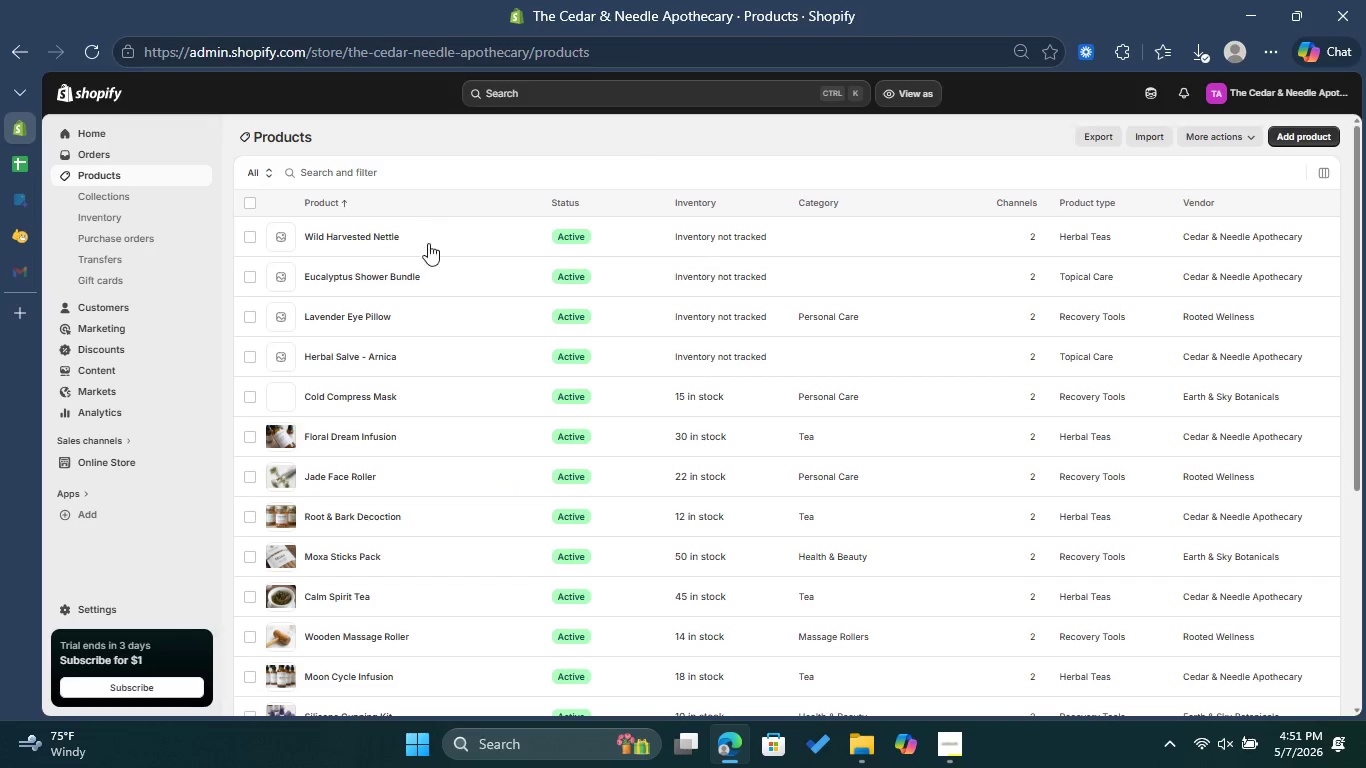 
wait(5.77)
 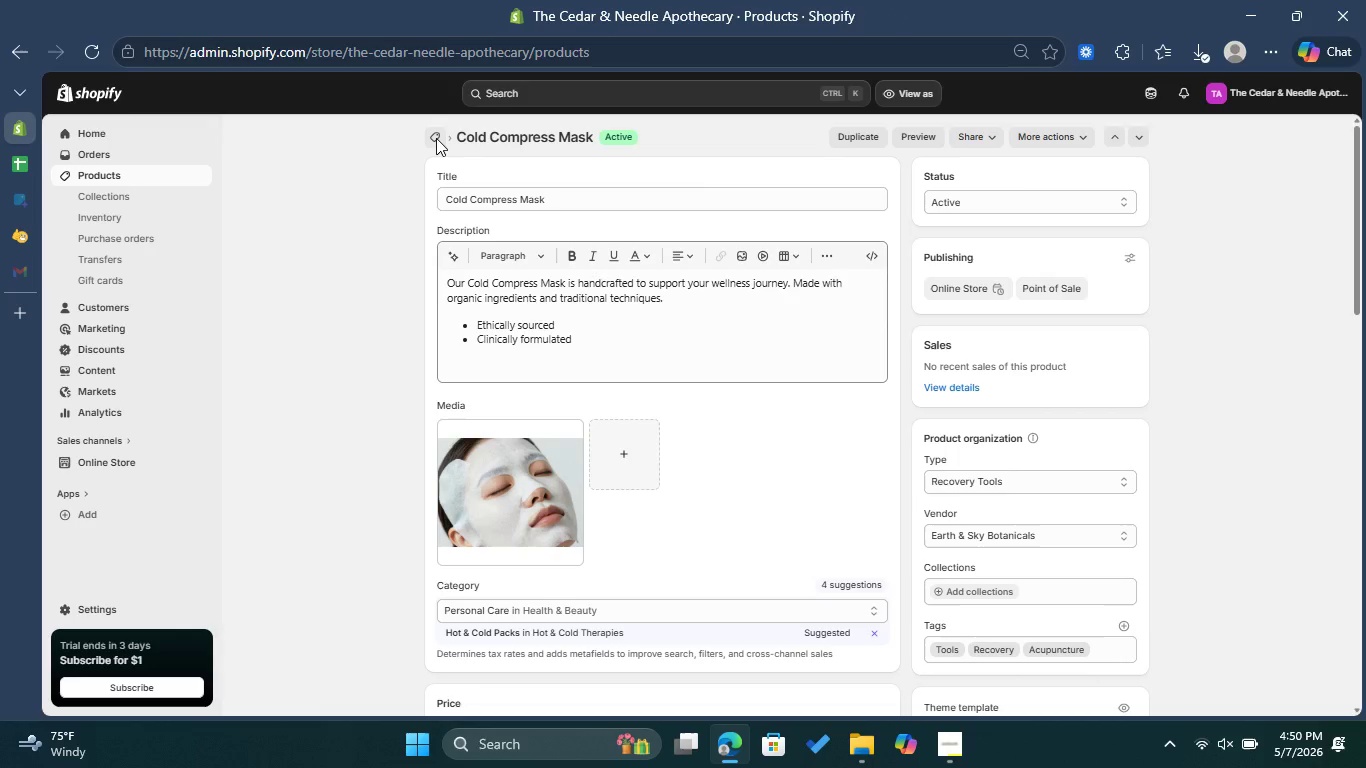 
left_click([378, 358])
 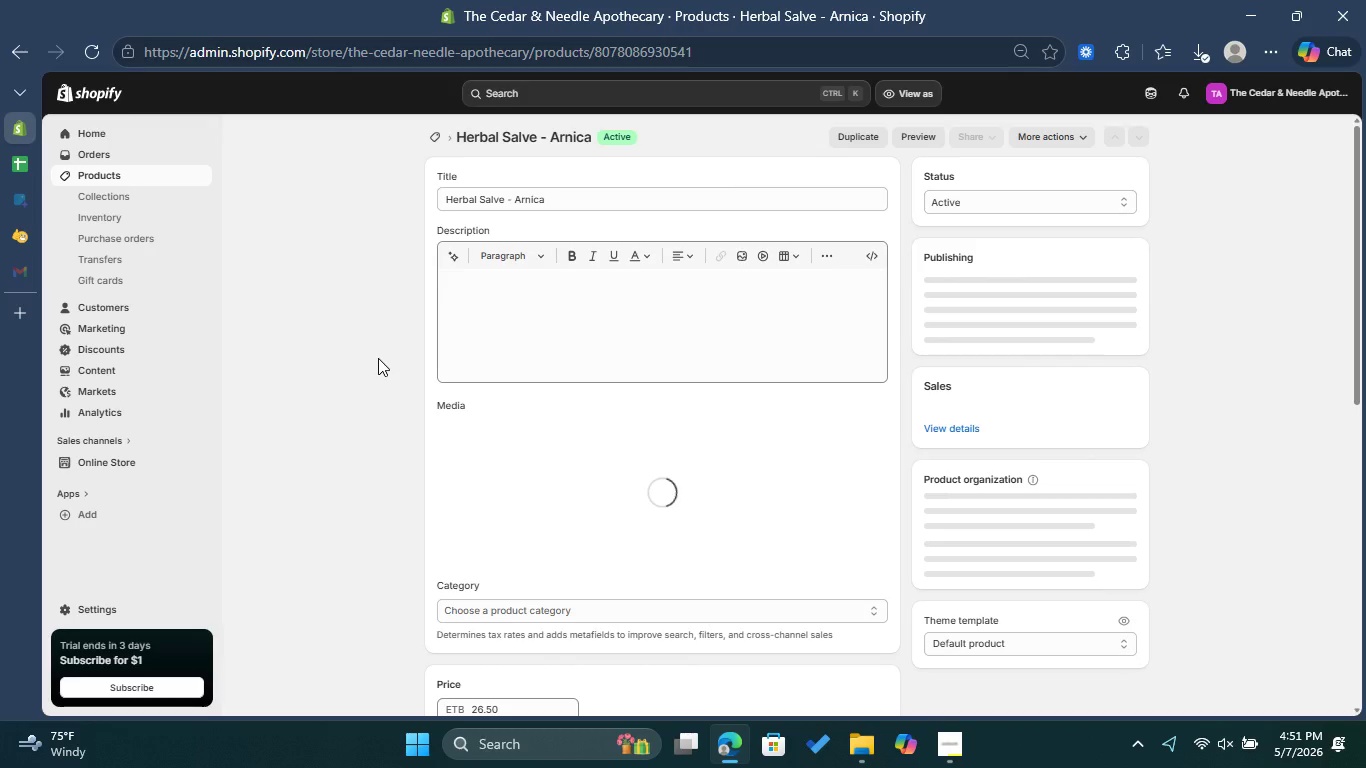 
wait(8.5)
 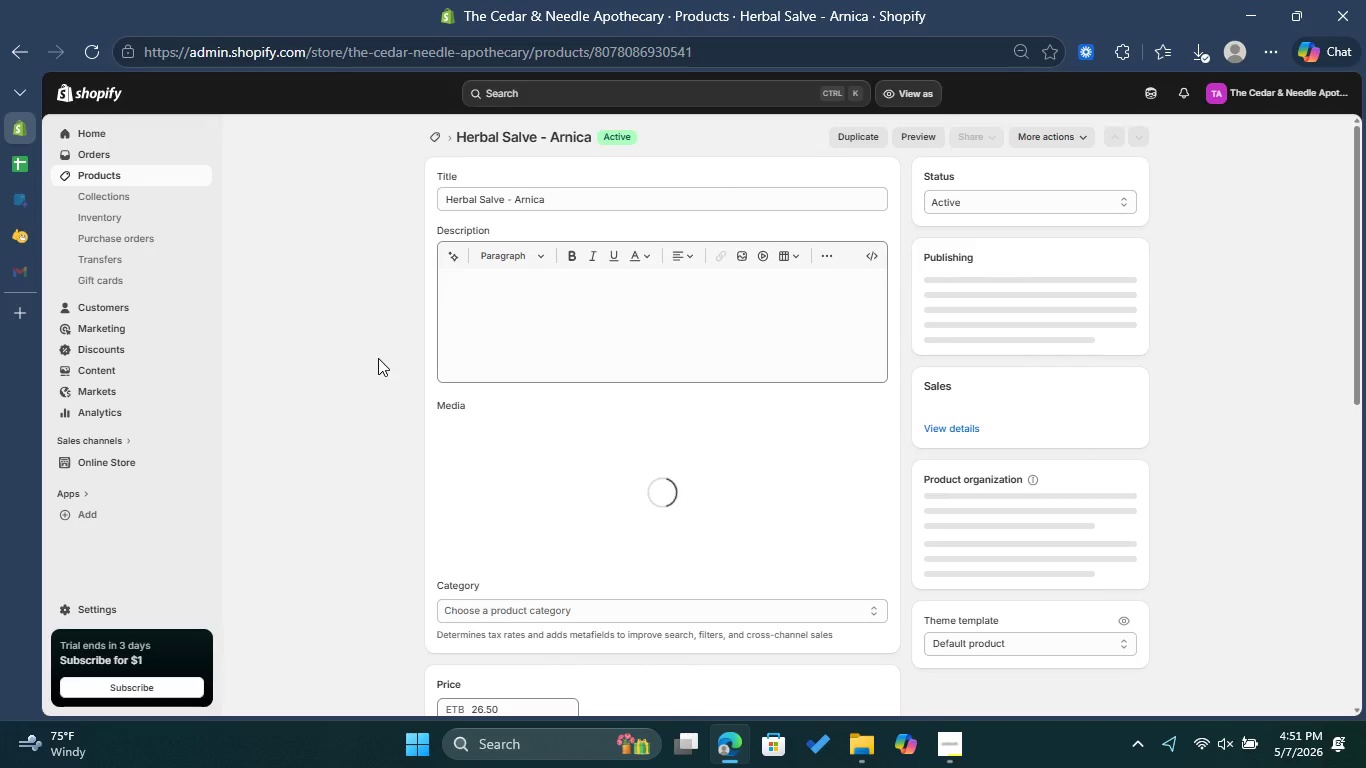 
left_click([877, 434])
 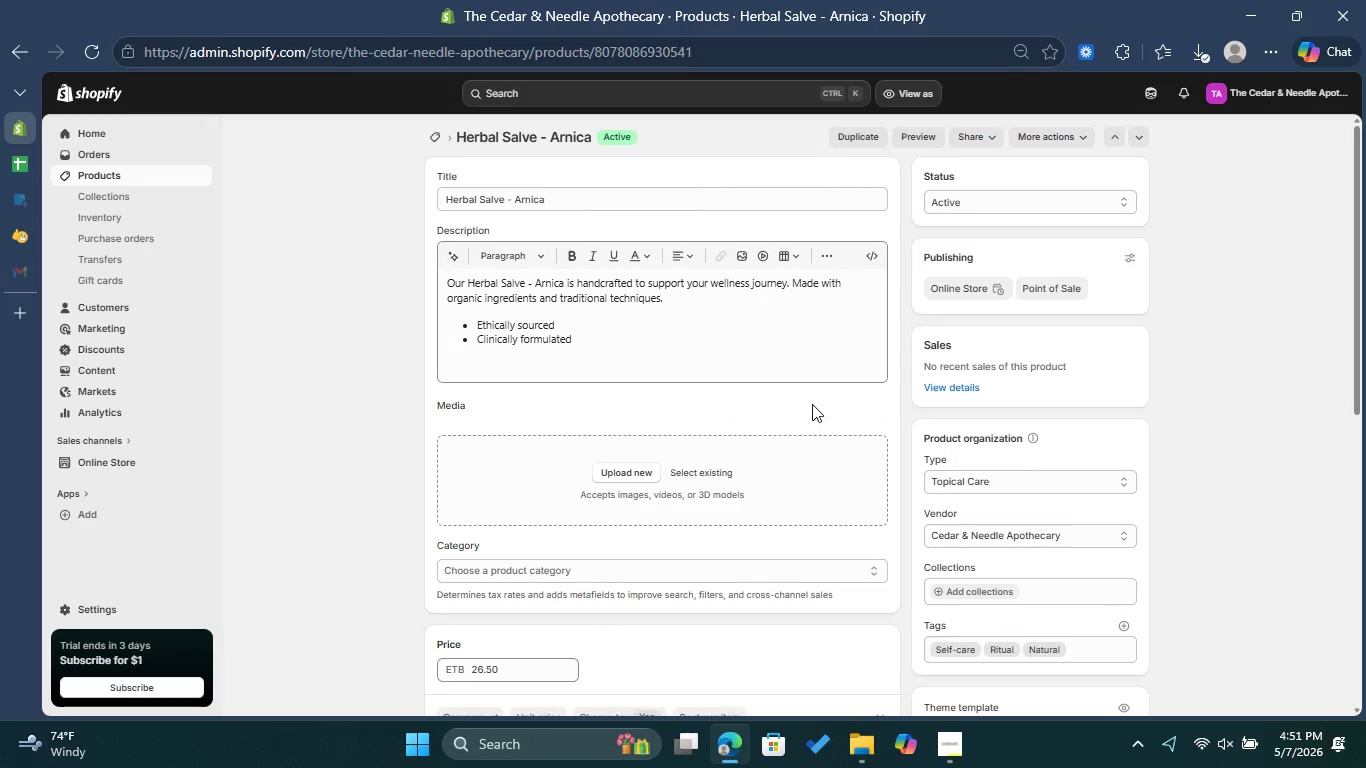 
scroll: coordinate [876, 453], scroll_direction: down, amount: 3.0
 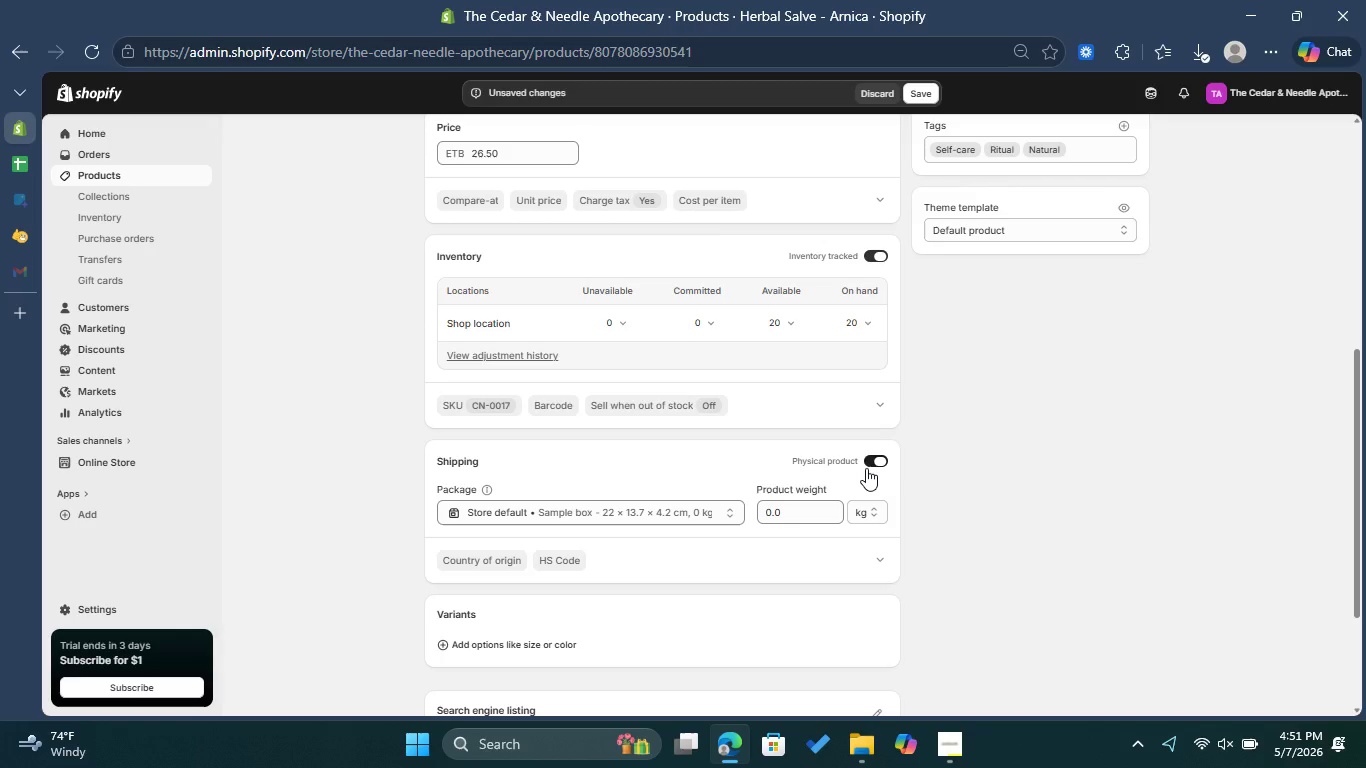 
scroll: coordinate [866, 468], scroll_direction: up, amount: 2.0
 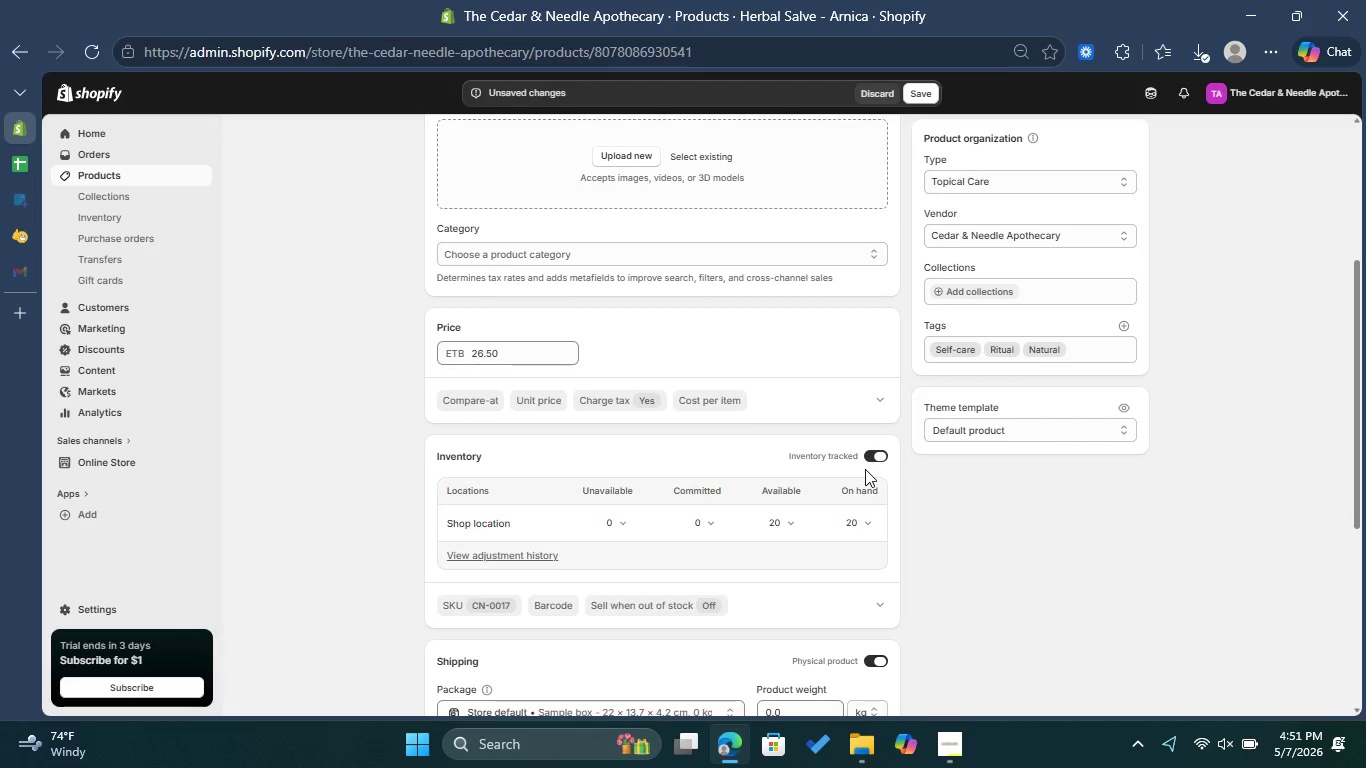 
scroll: coordinate [865, 469], scroll_direction: none, amount: 0.0
 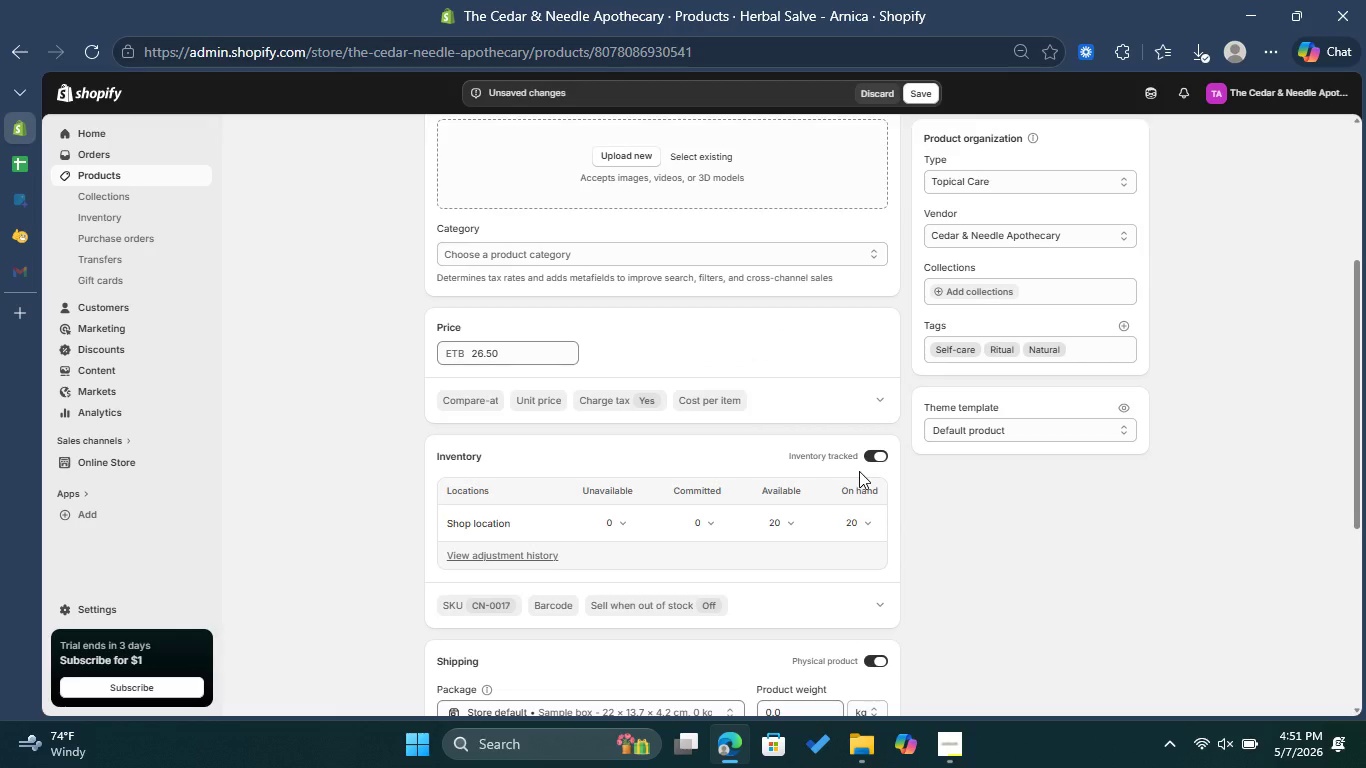 
scroll: coordinate [858, 477], scroll_direction: down, amount: 1.0
 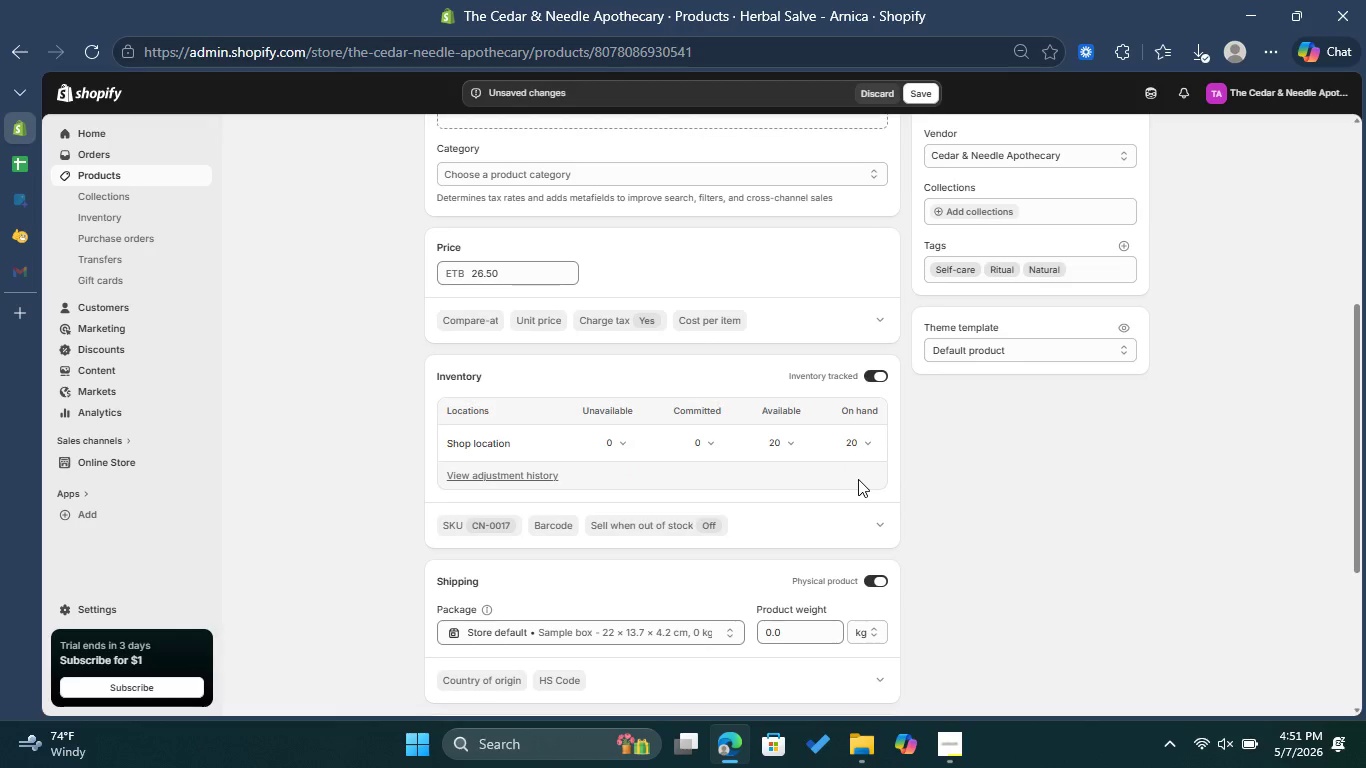 
mouse_move([862, 494])
 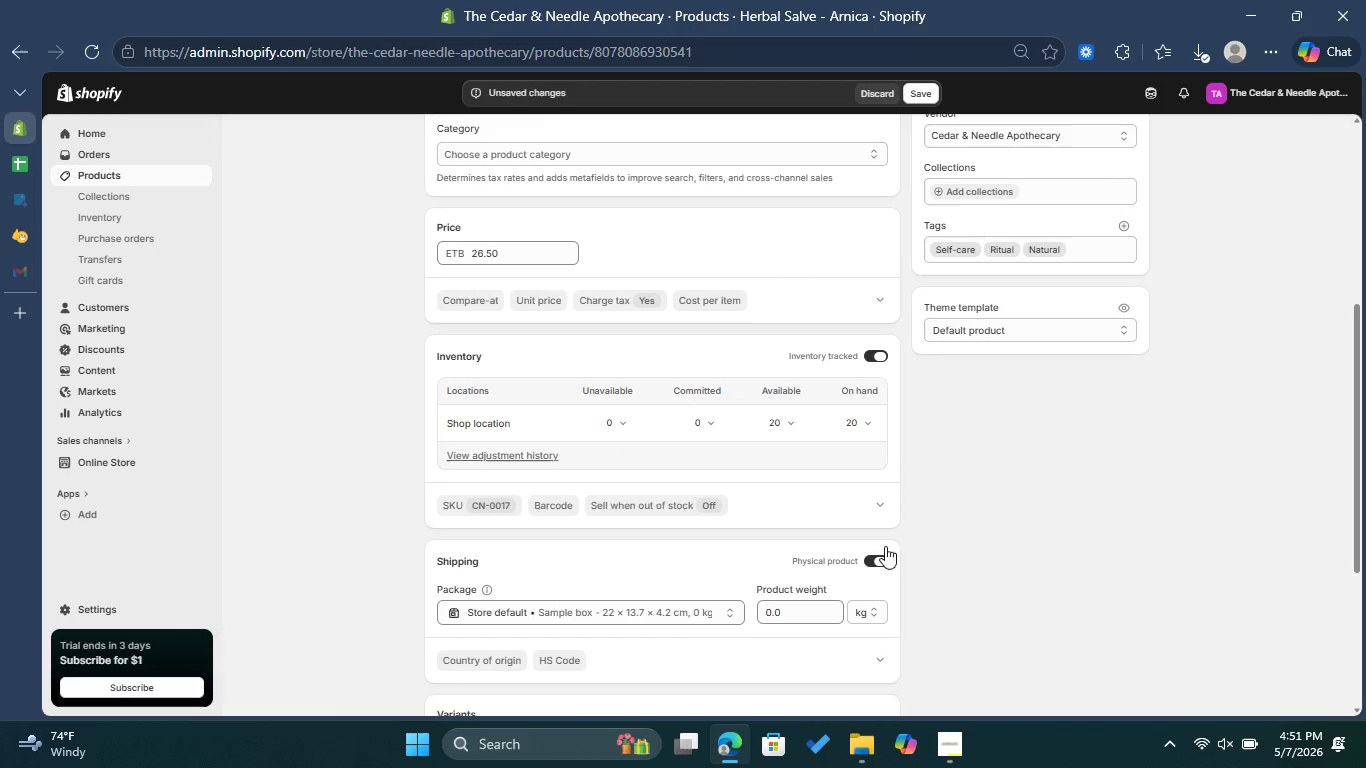 
scroll: coordinate [963, 497], scroll_direction: up, amount: 2.0
 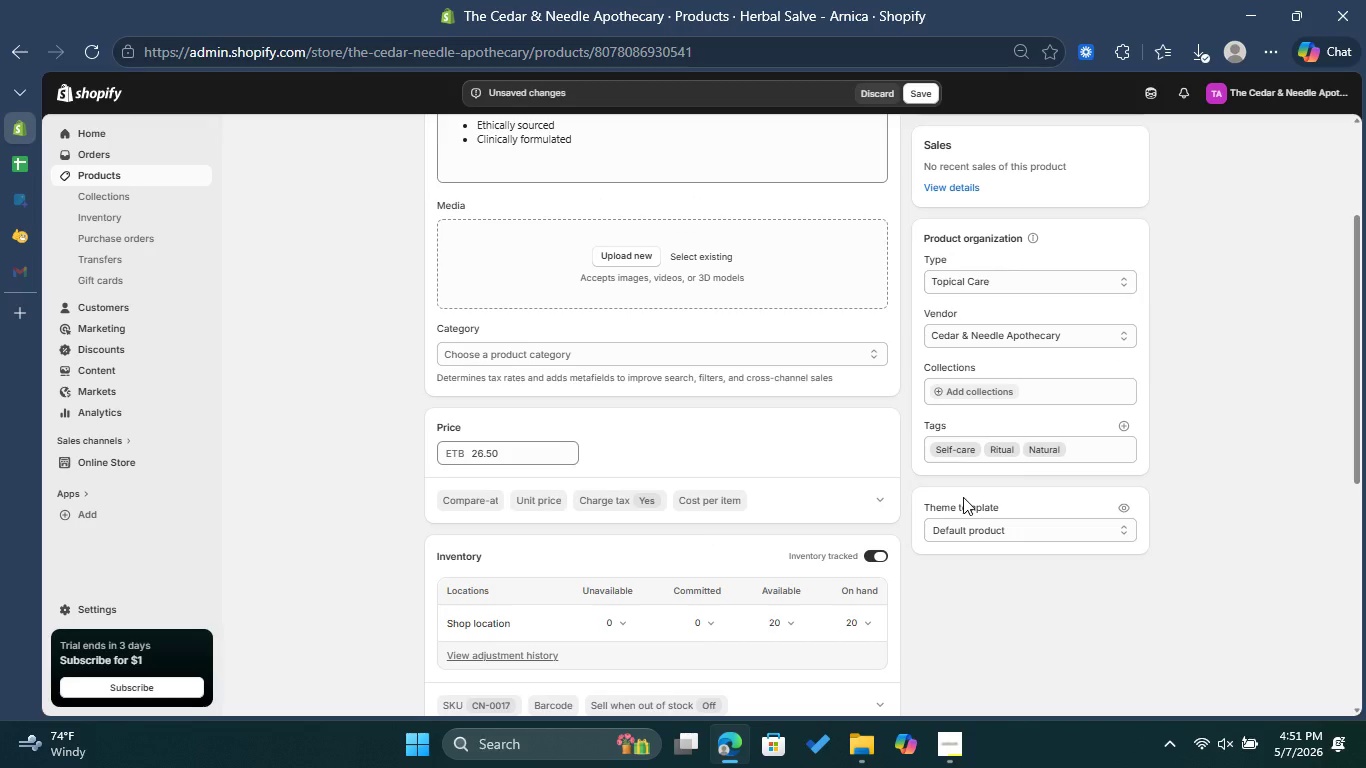 
scroll: coordinate [958, 495], scroll_direction: down, amount: 5.0
 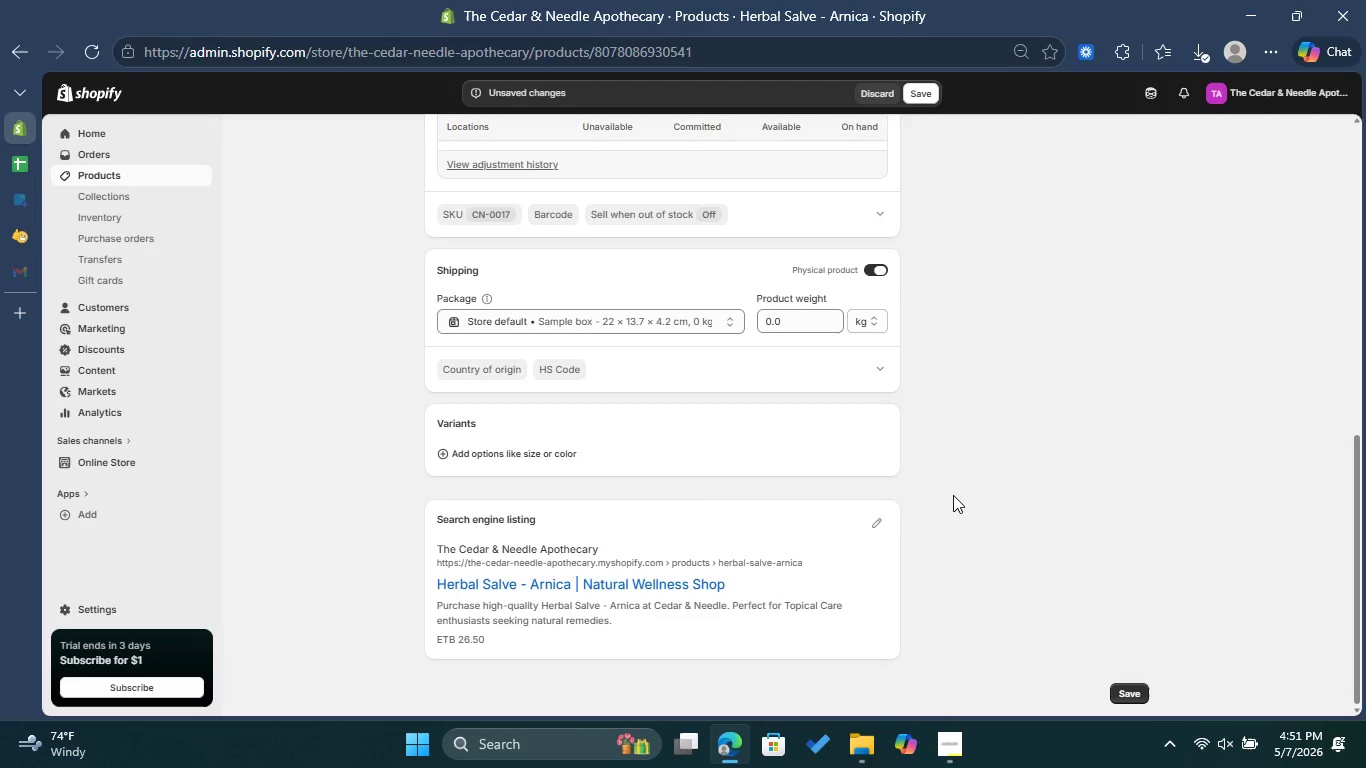 
left_click([879, 521])
 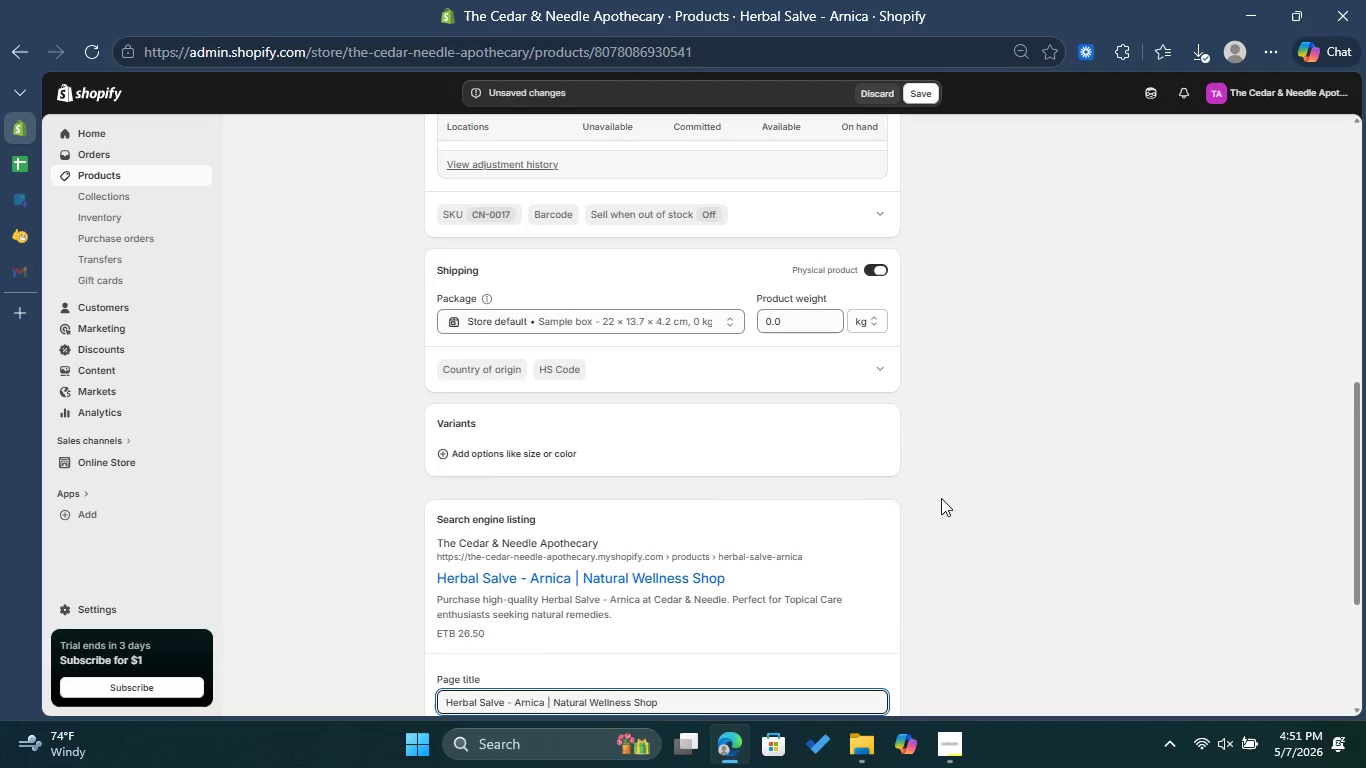 
scroll: coordinate [941, 498], scroll_direction: down, amount: 3.0
 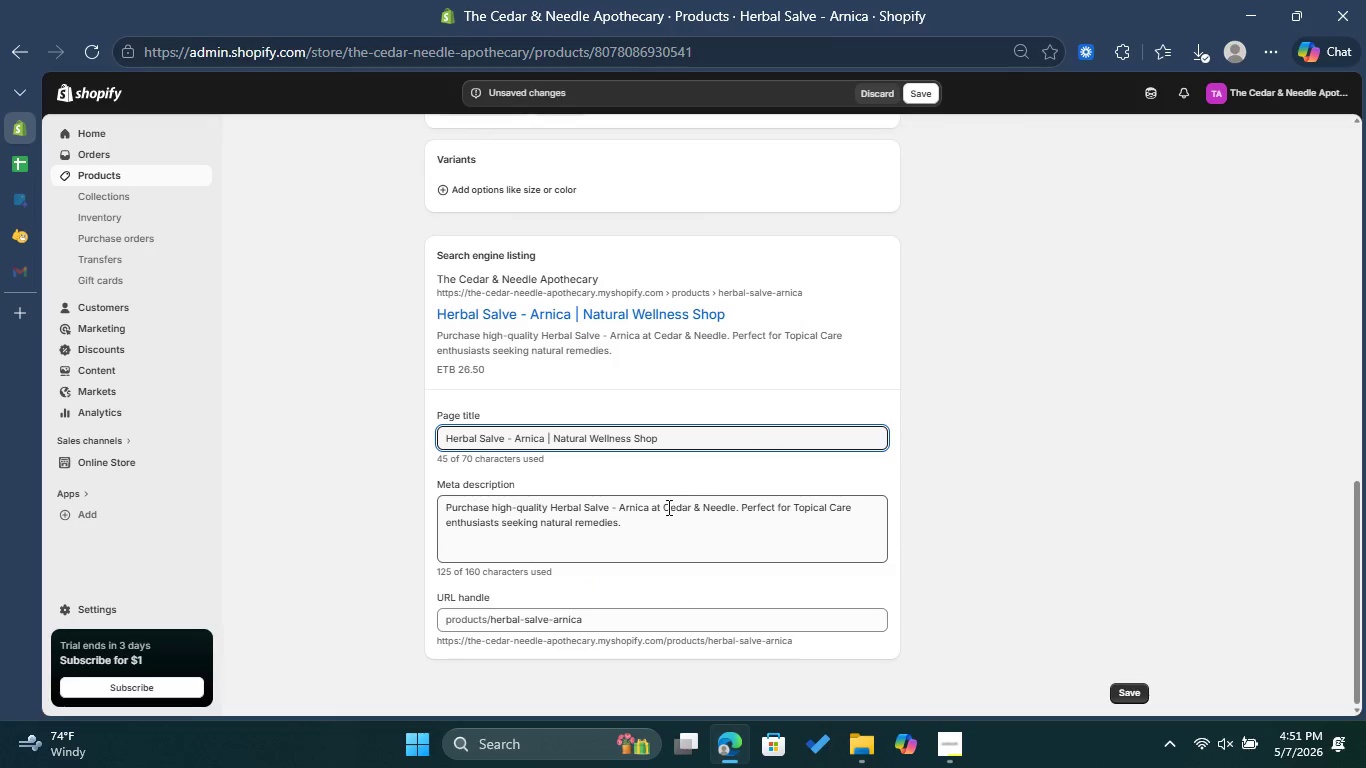 
left_click([645, 521])
 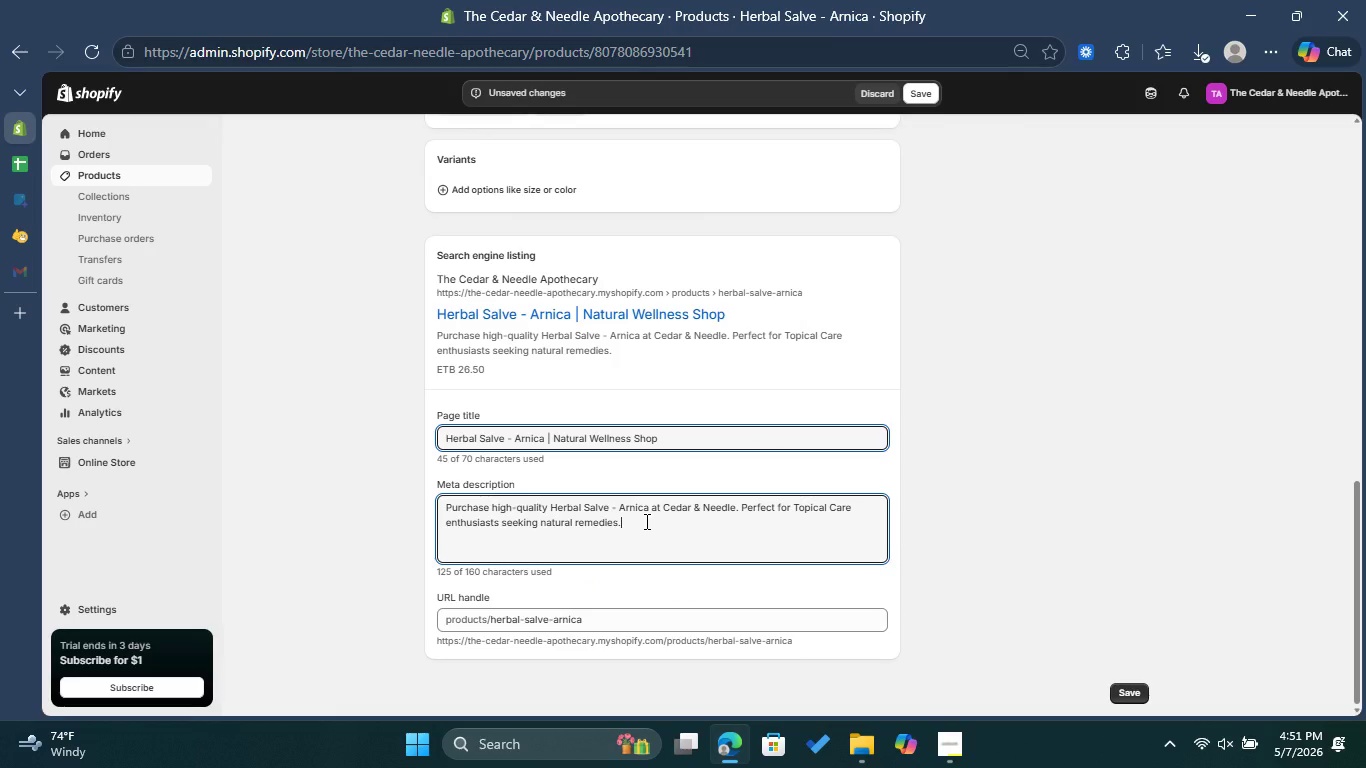 
type( Shop now )
key(Backspace)
key(Backspace)
key(Backspace)
key(Backspace)
type(at Cedar & )
 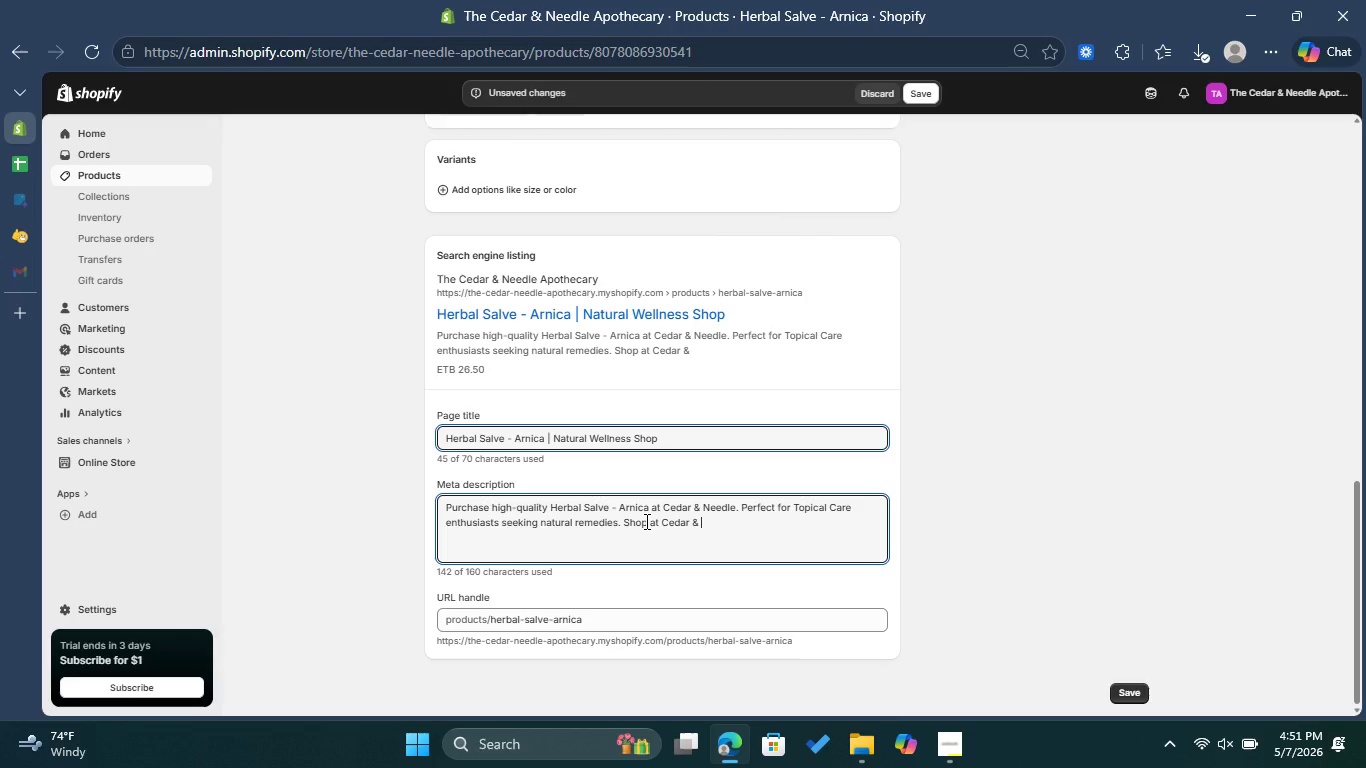 
type(Neeedle Apotheacry)
 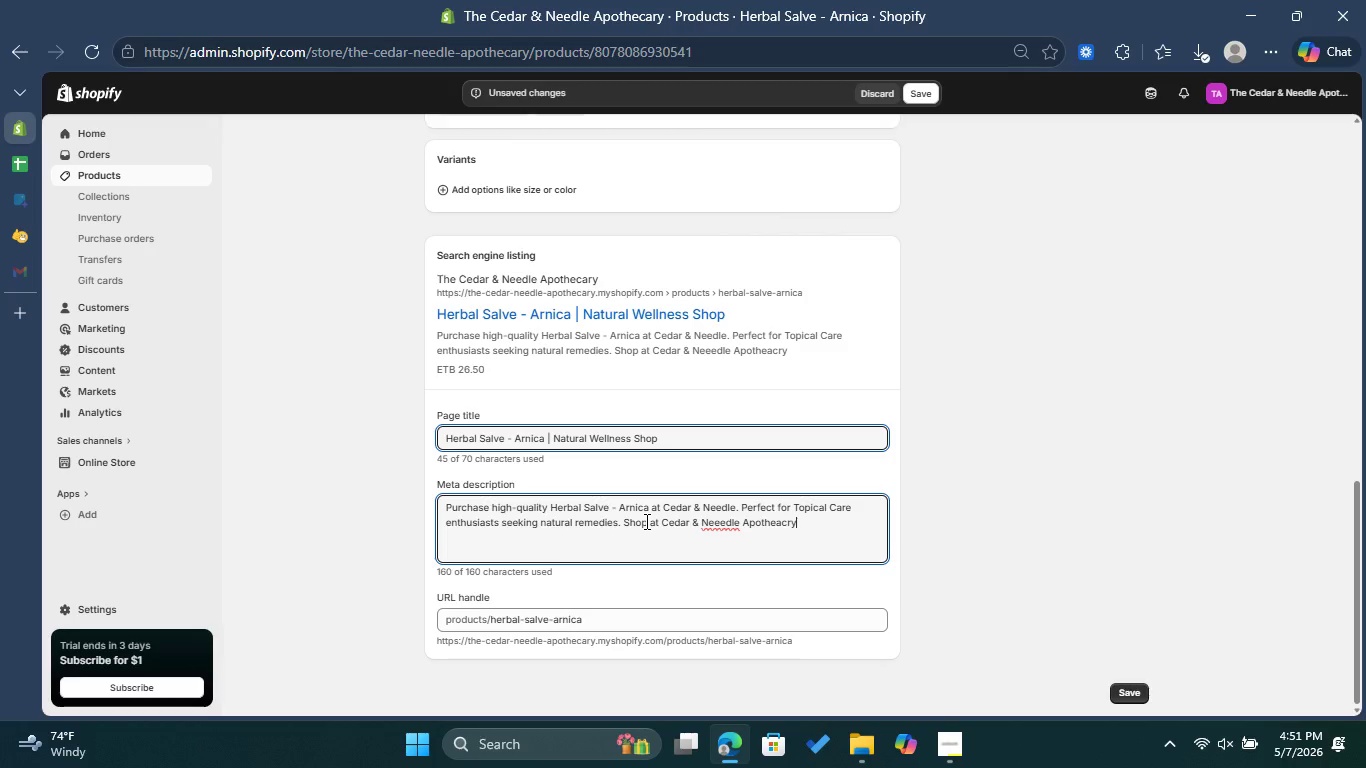 
left_click([725, 531])
 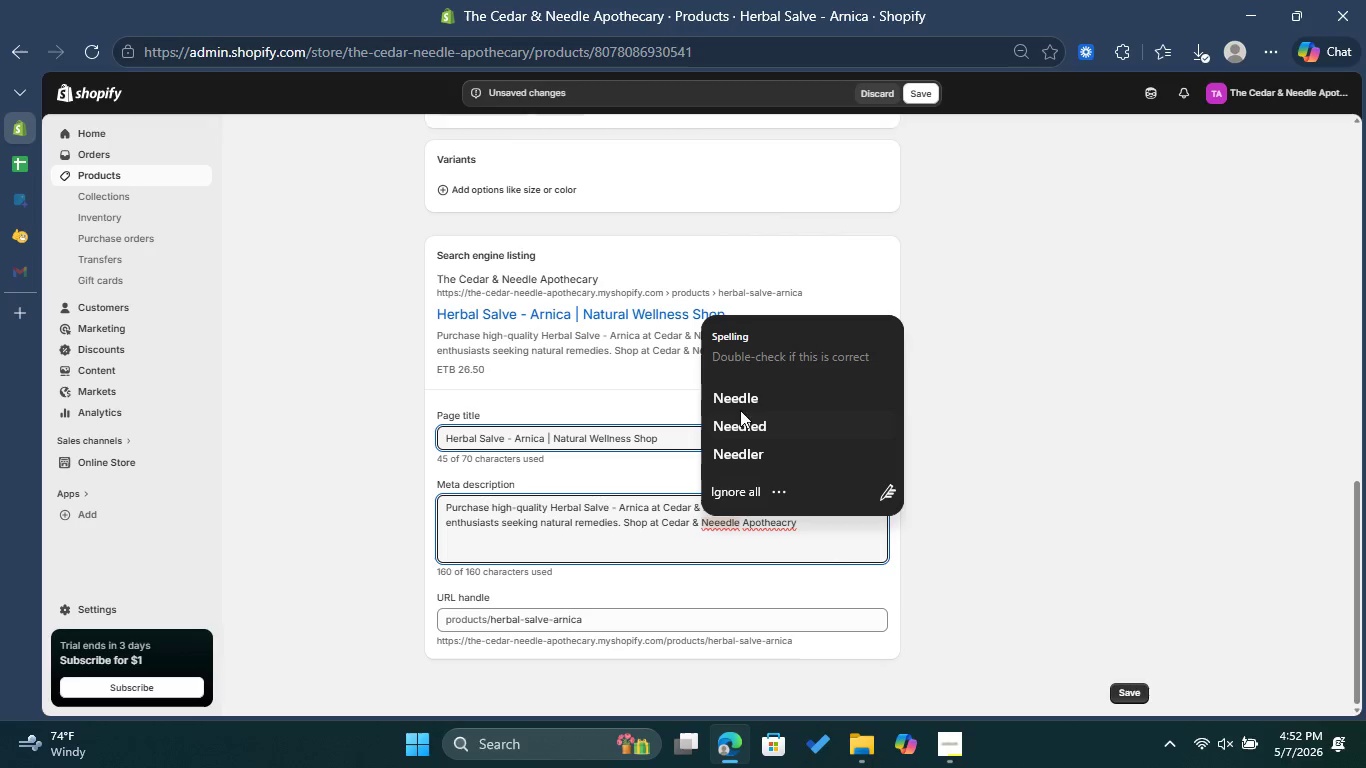 
left_click([750, 391])
 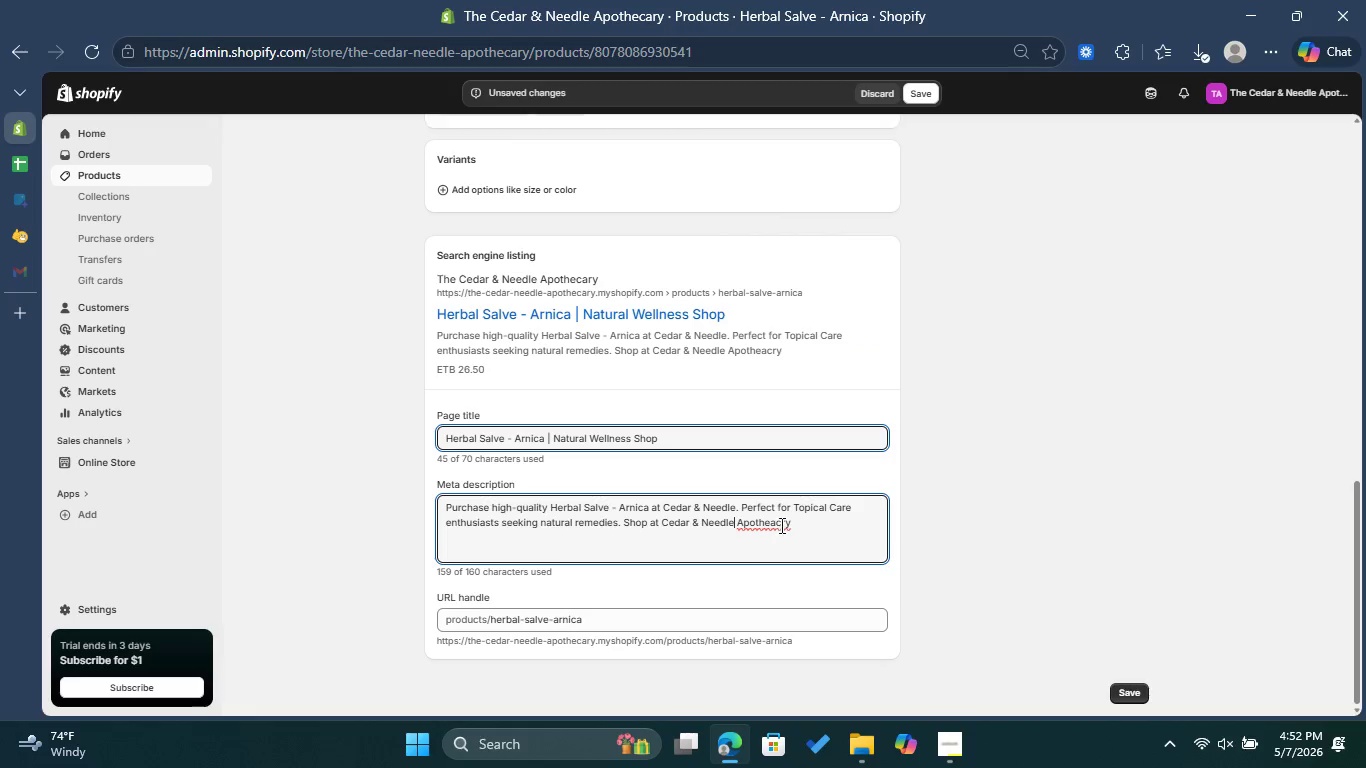 
left_click([780, 524])
 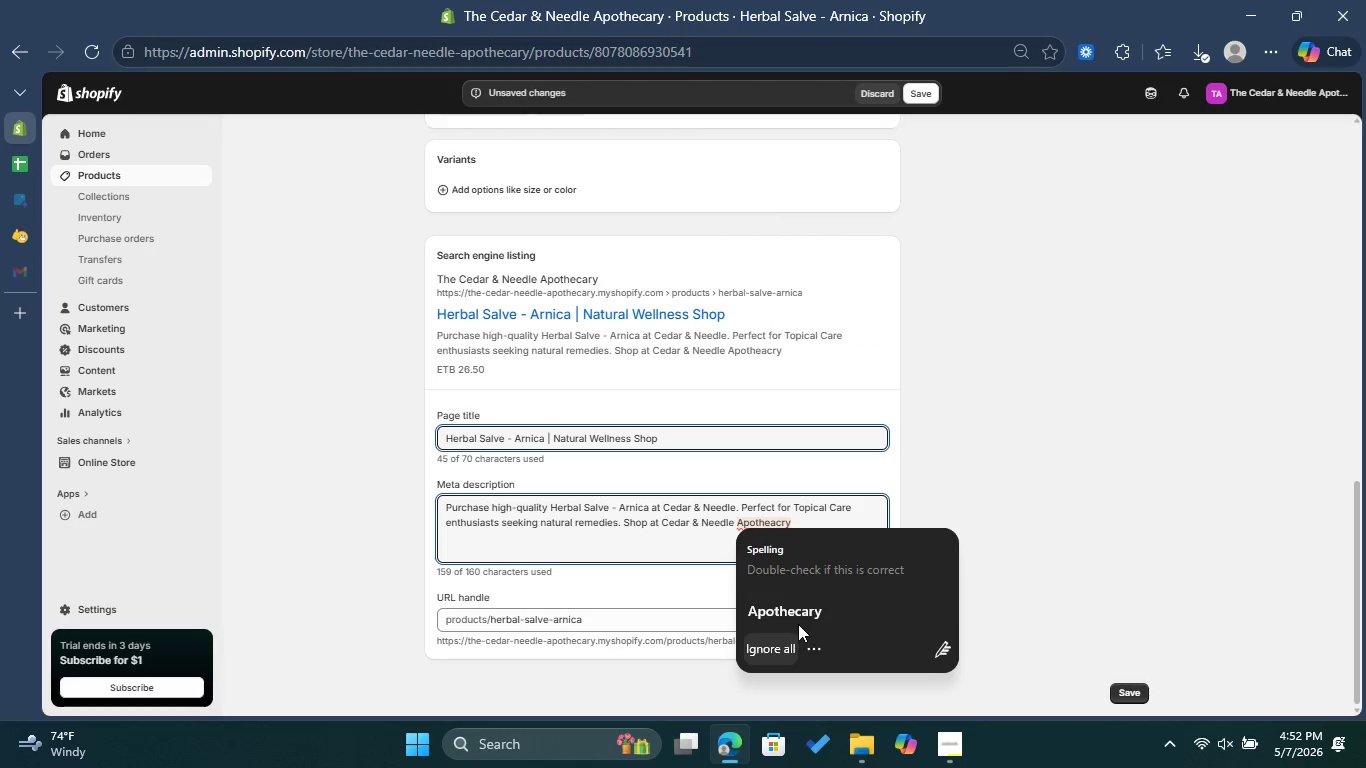 
left_click([802, 611])
 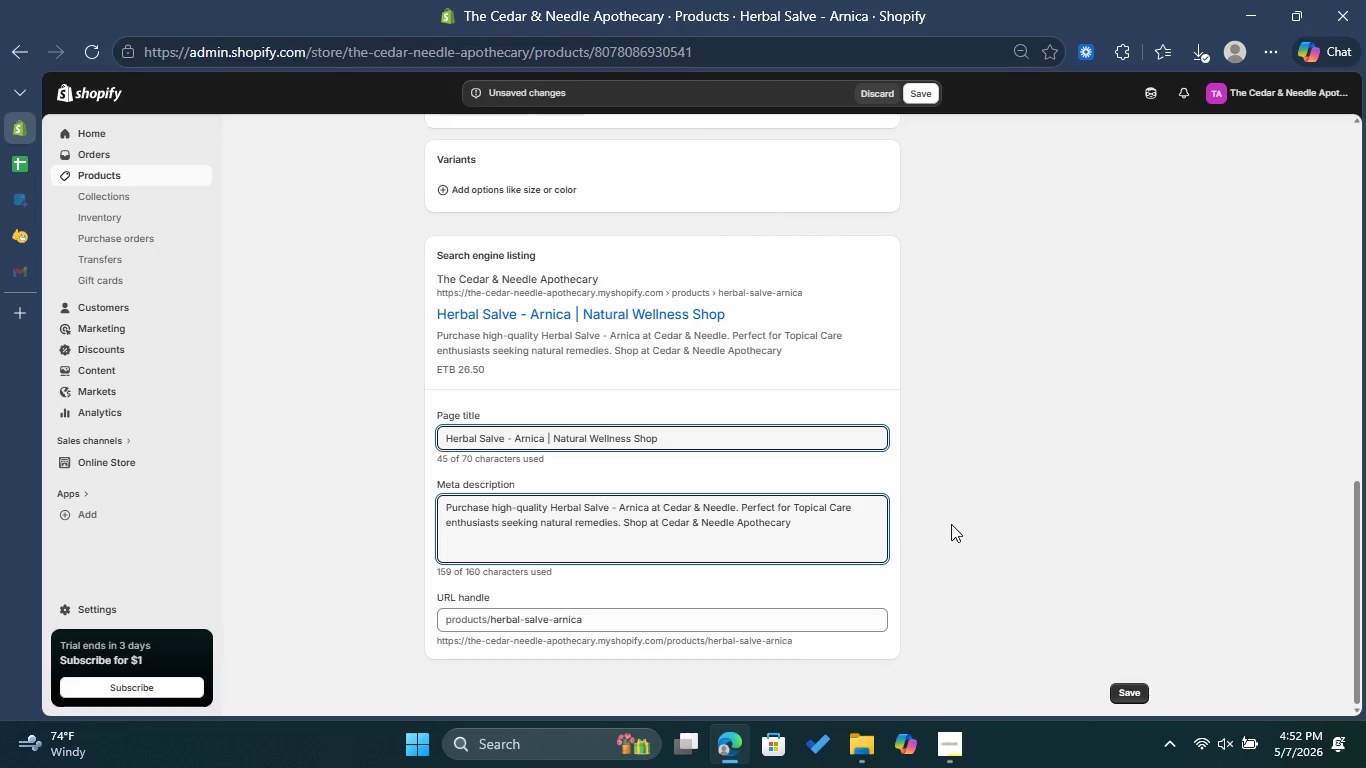 
key(Shift+ShiftLeft)
 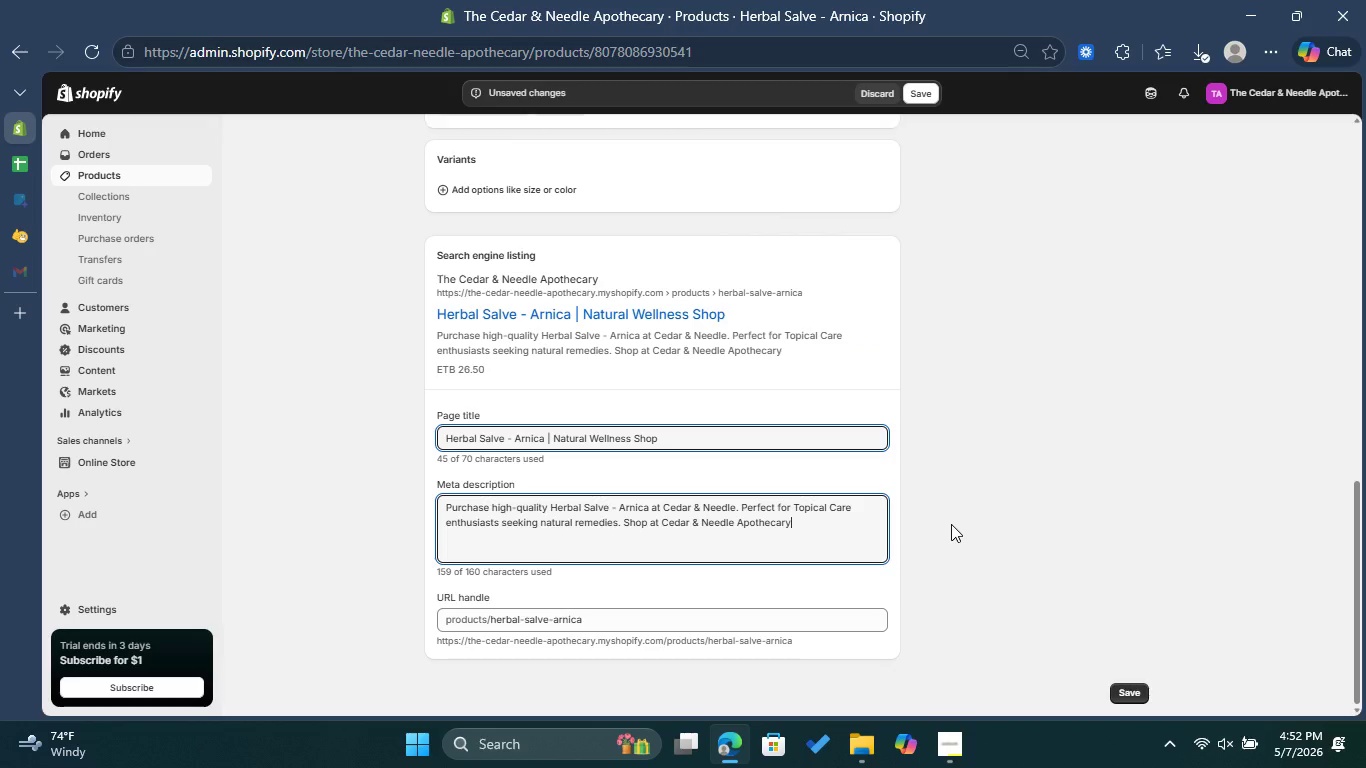 
key(Shift+1)
 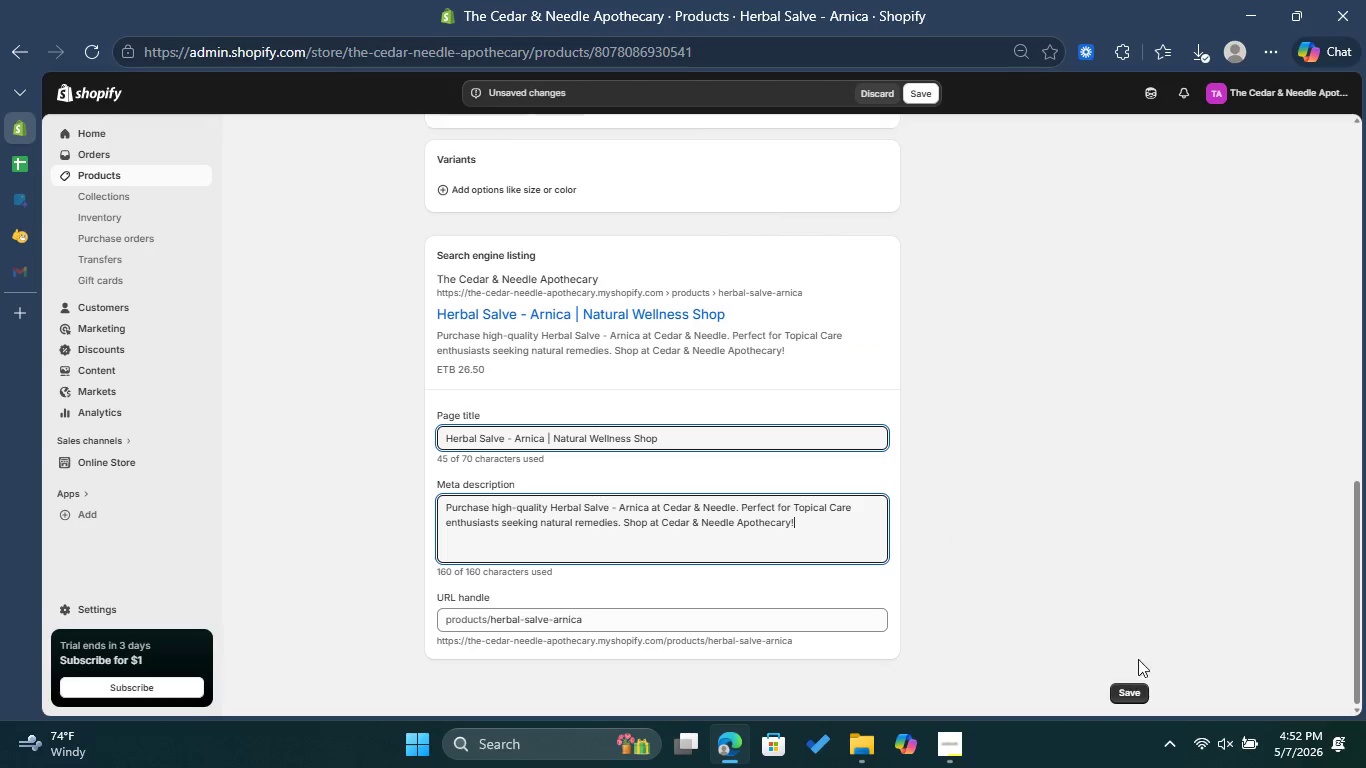 
left_click([1128, 693])
 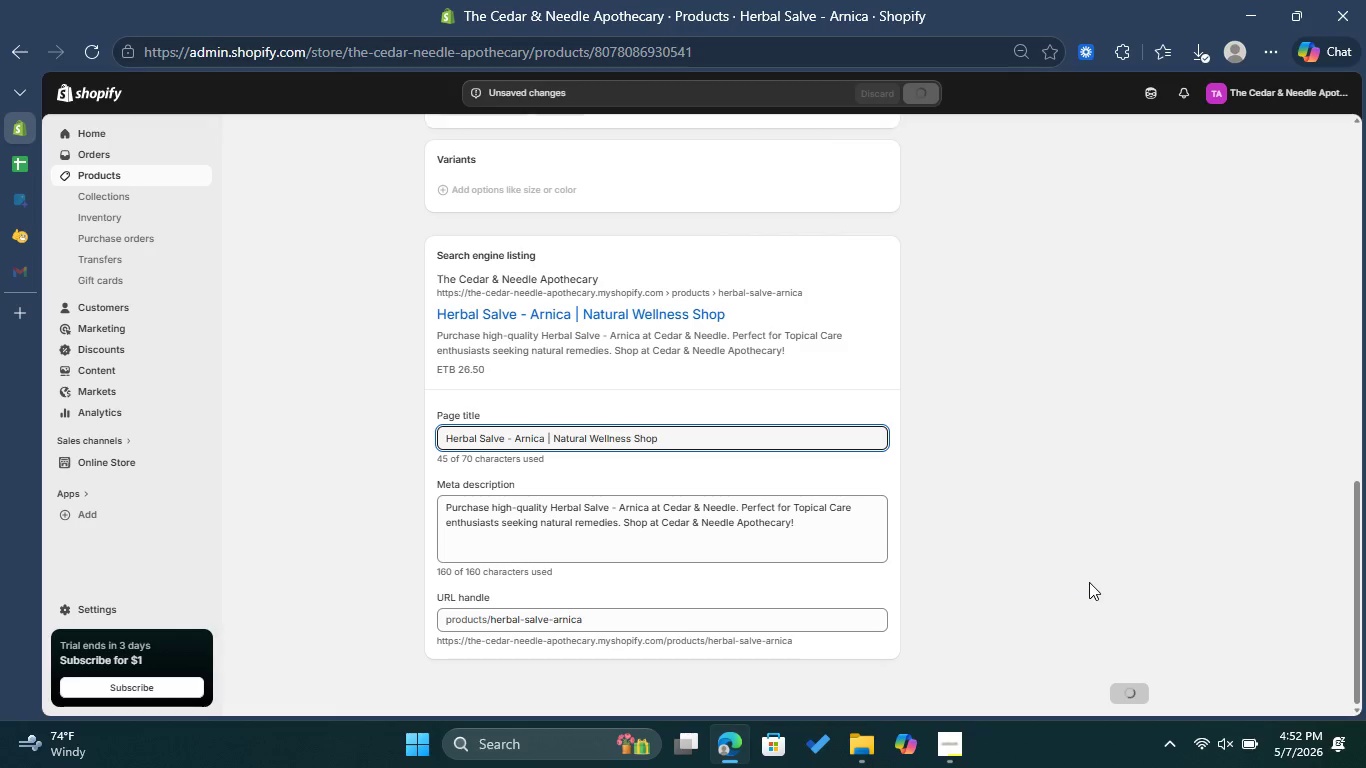 
wait(11.34)
 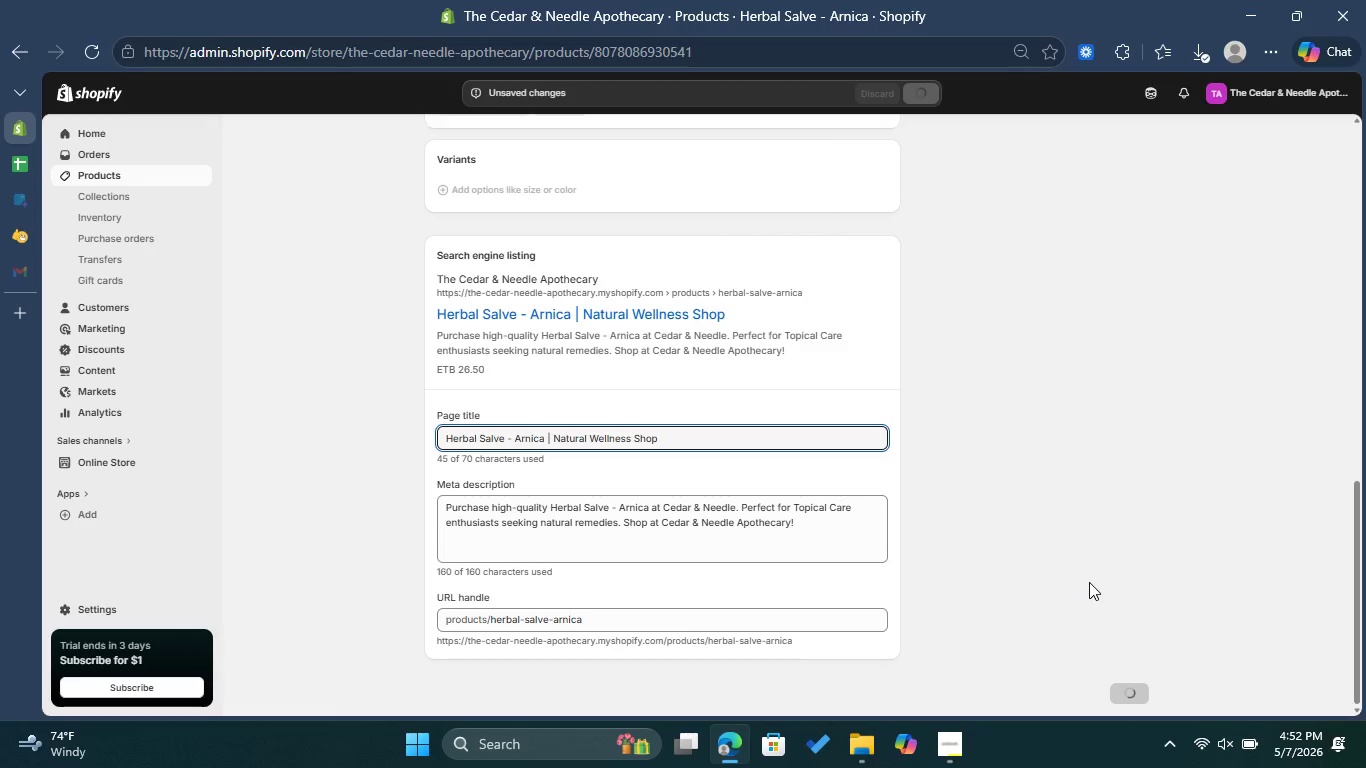 
scroll: coordinate [1089, 582], scroll_direction: up, amount: 4.0
 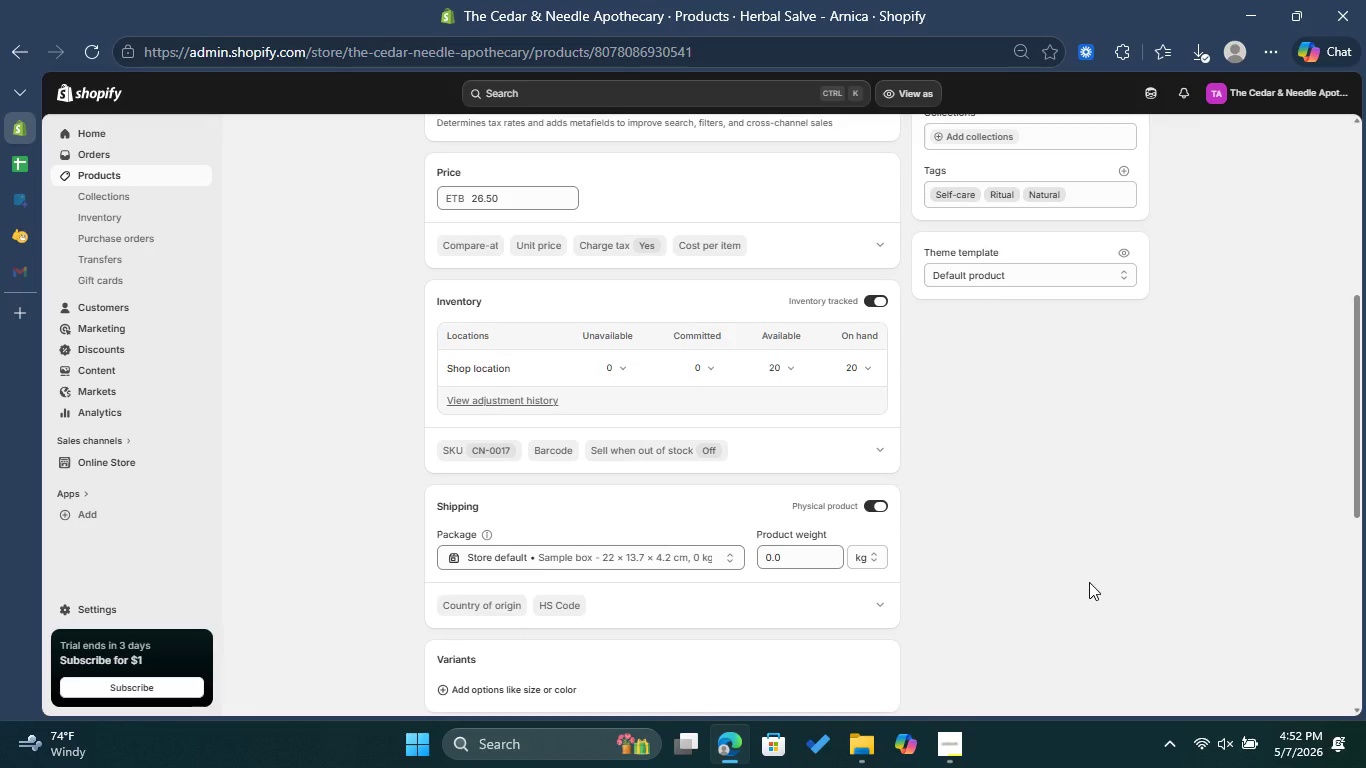 
wait(9.72)
 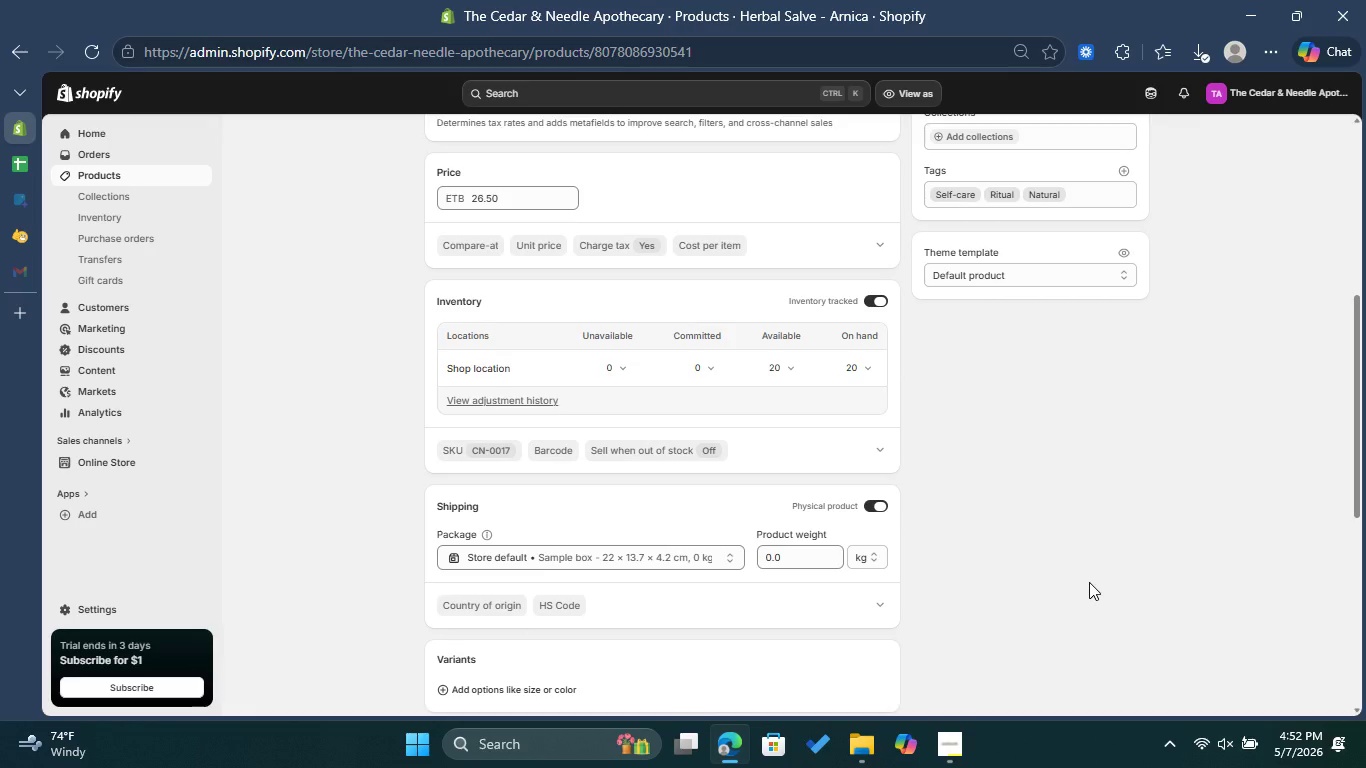 
scroll: coordinate [980, 562], scroll_direction: up, amount: 4.0
 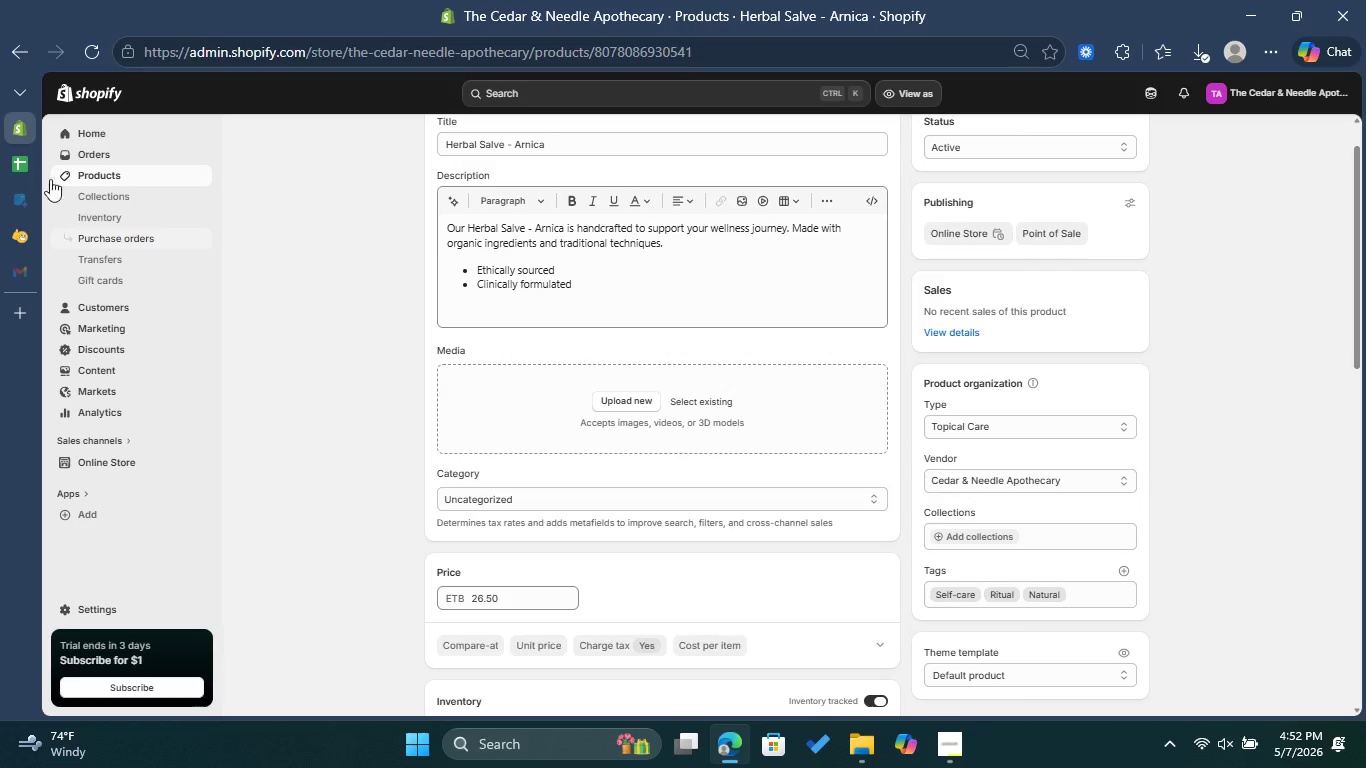 
left_click([18, 160])
 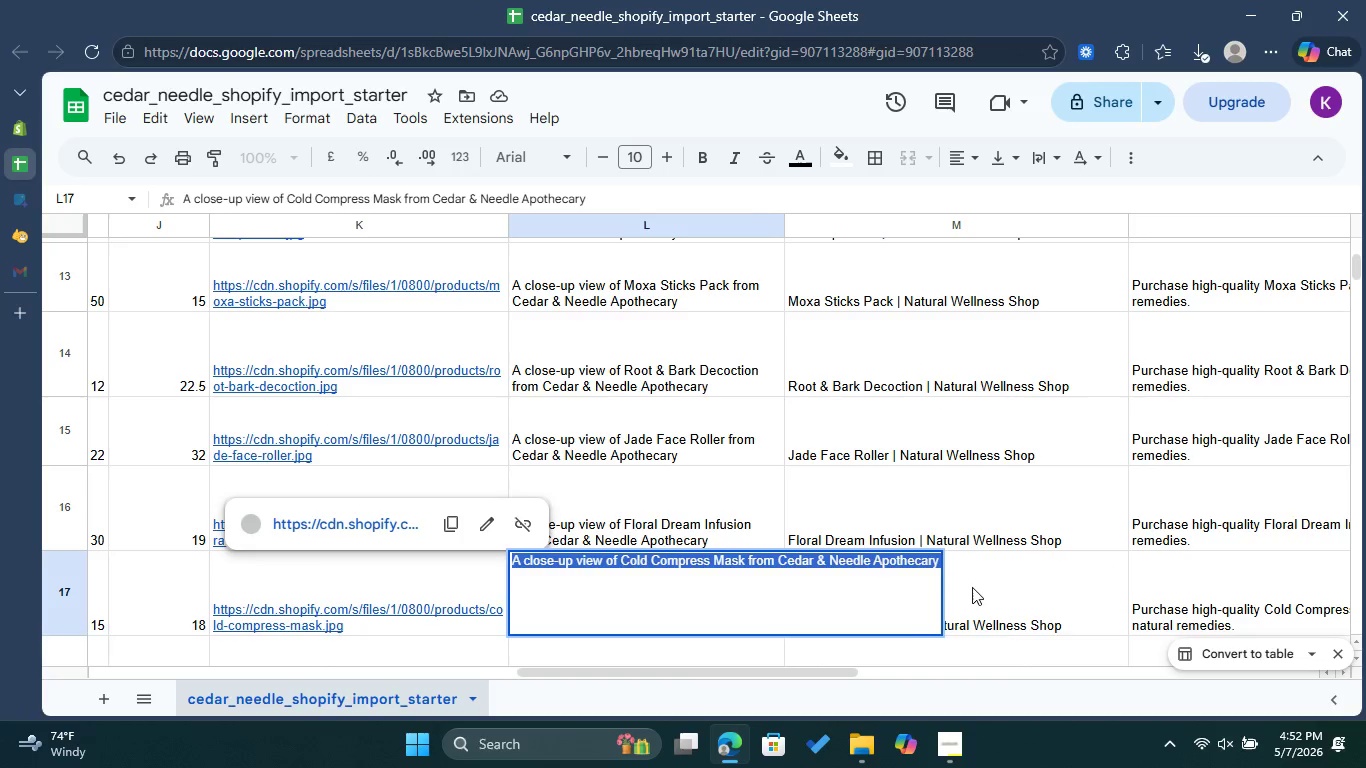 
double_click([656, 573])
 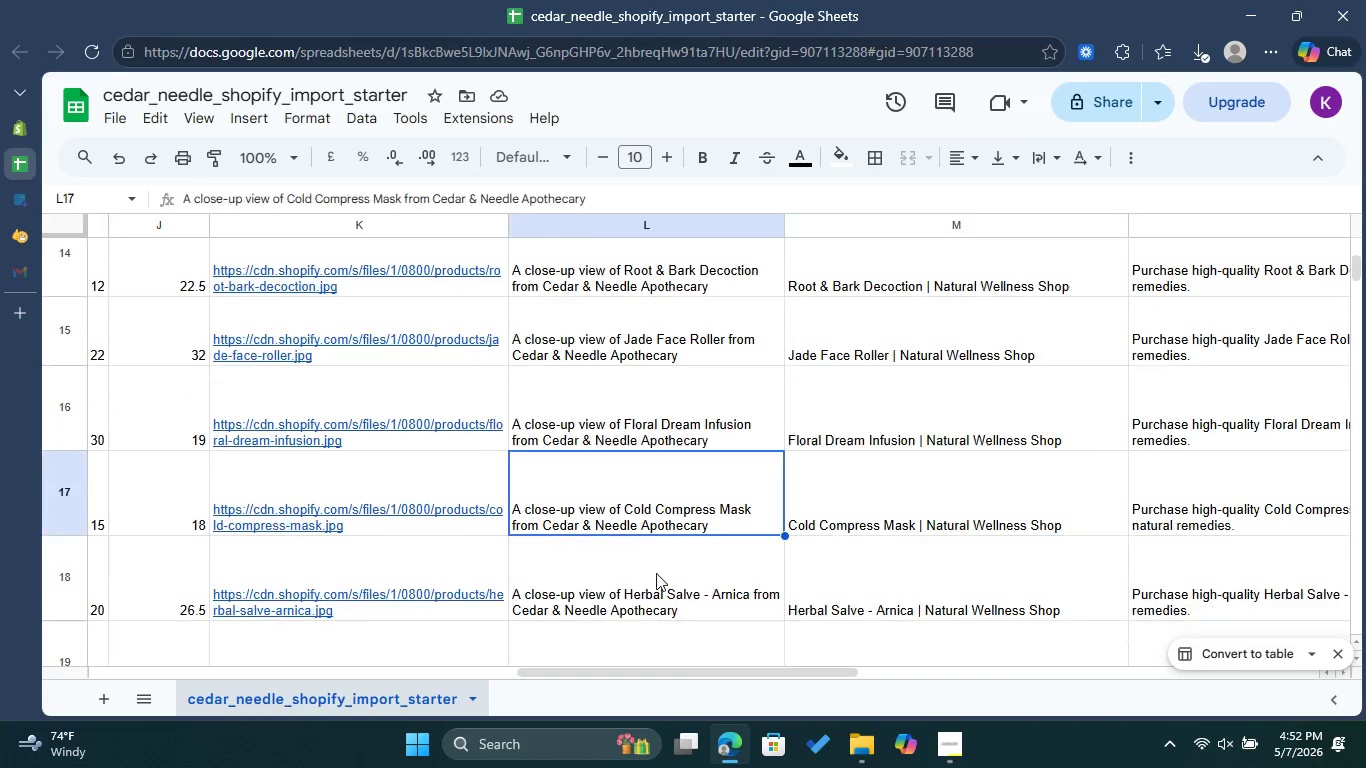 
scroll: coordinate [656, 573], scroll_direction: down, amount: 1.0
 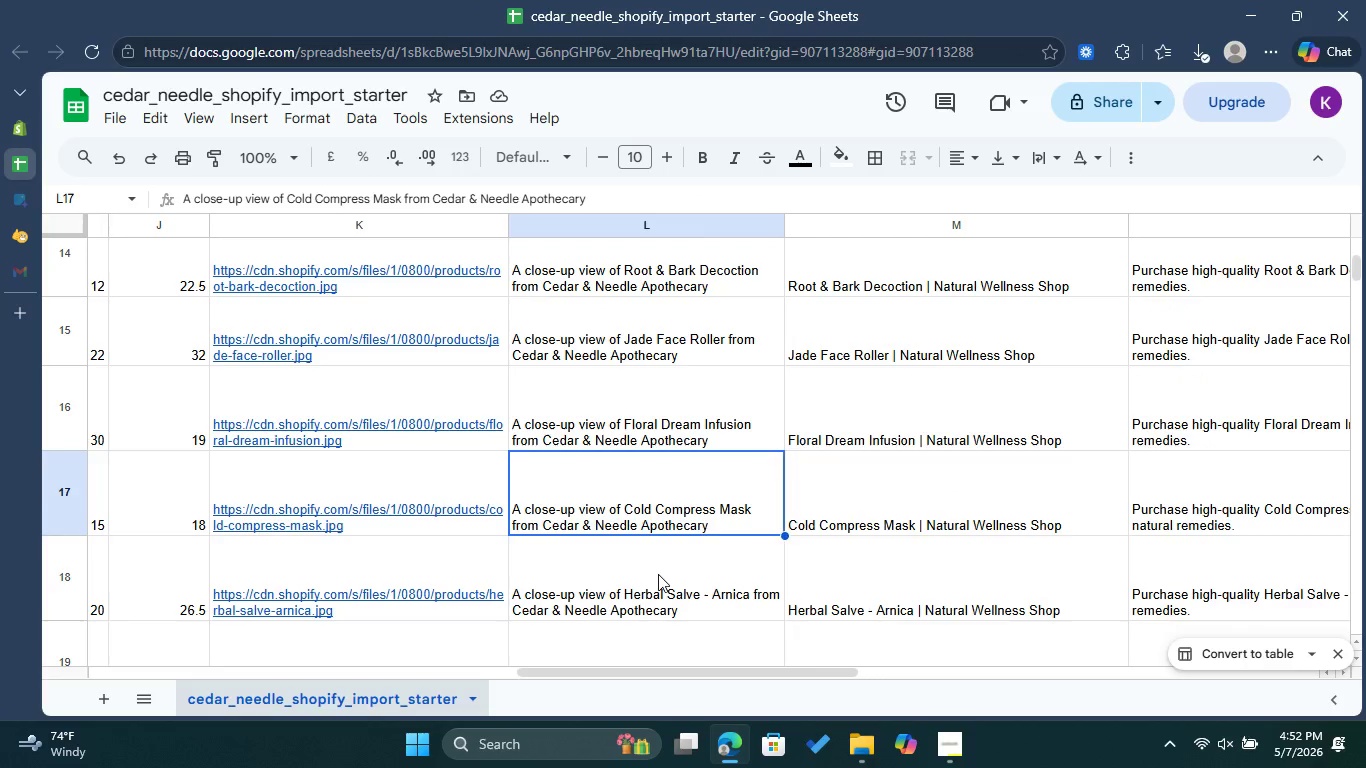 
double_click([658, 574])
 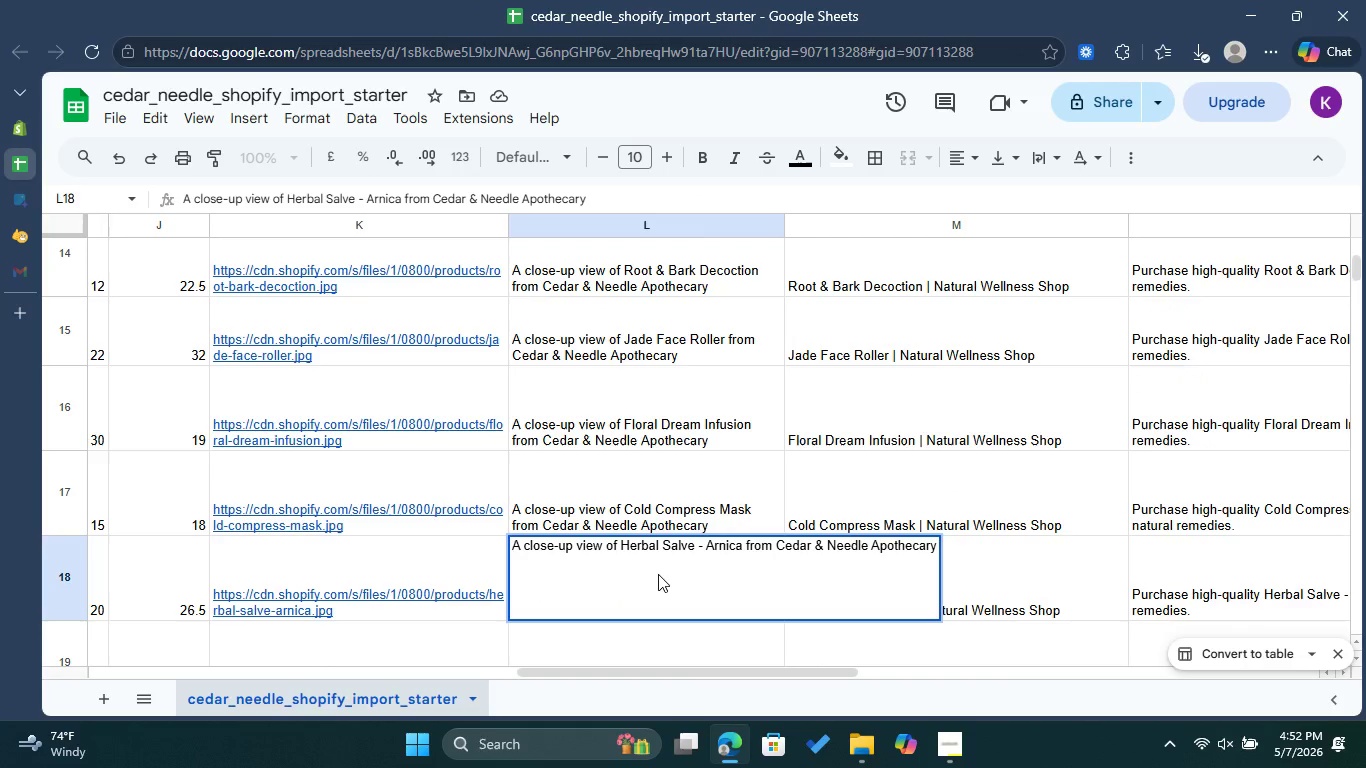 
key(Control+A)
 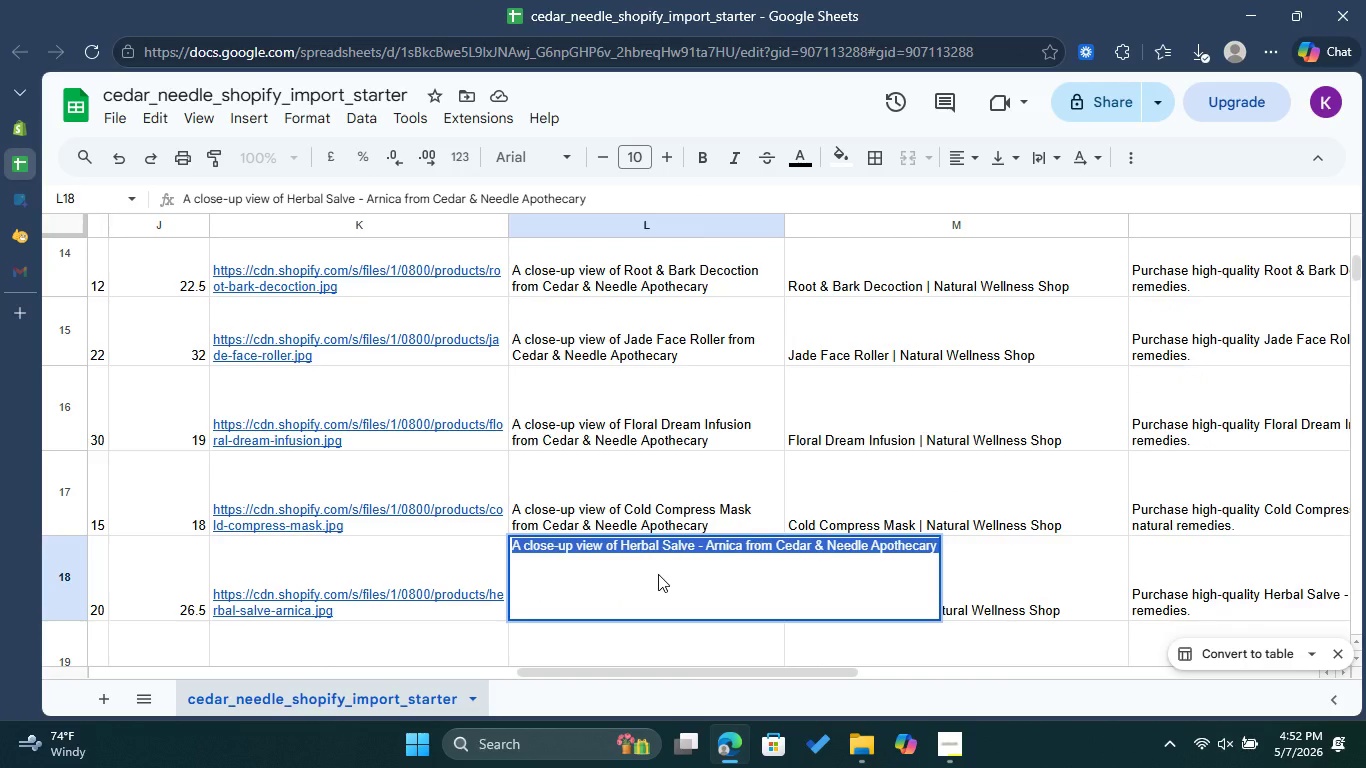 
key(Control+C)
 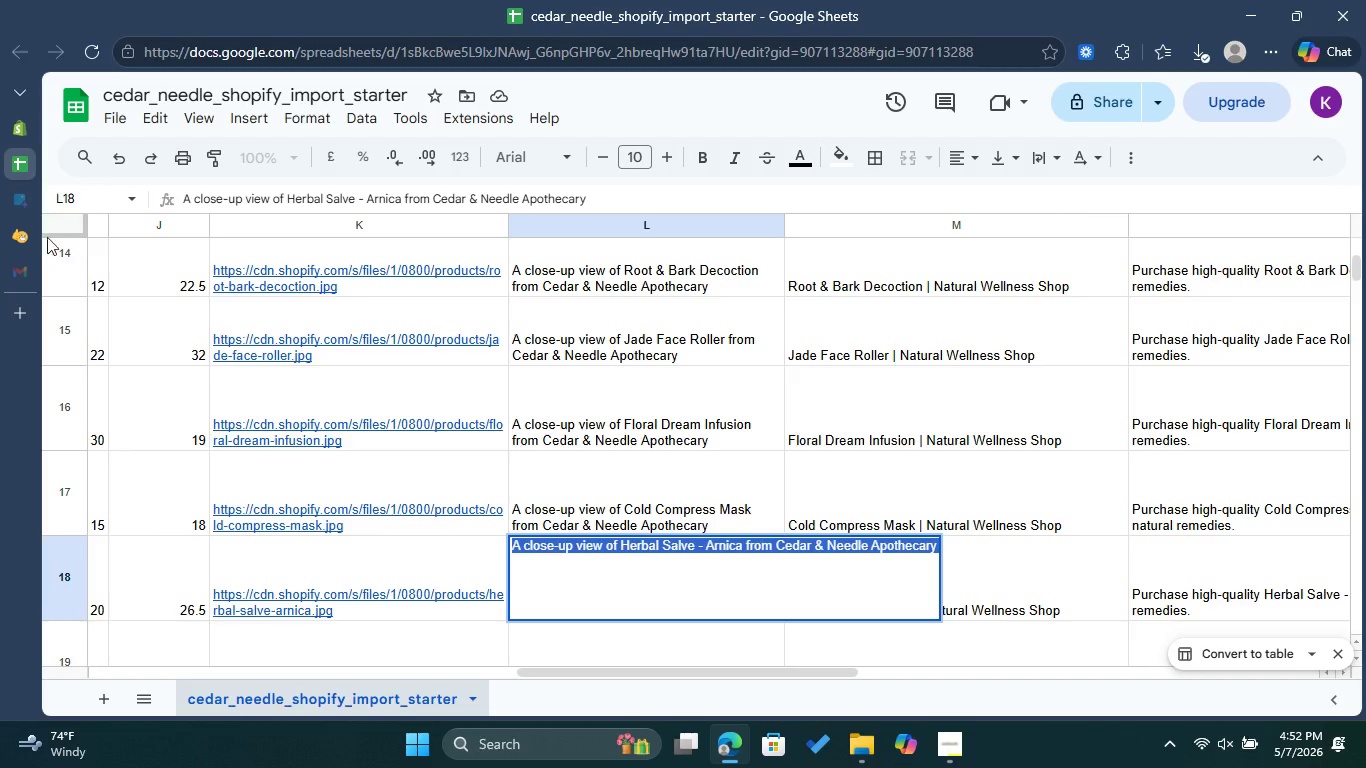 
left_click([23, 224])
 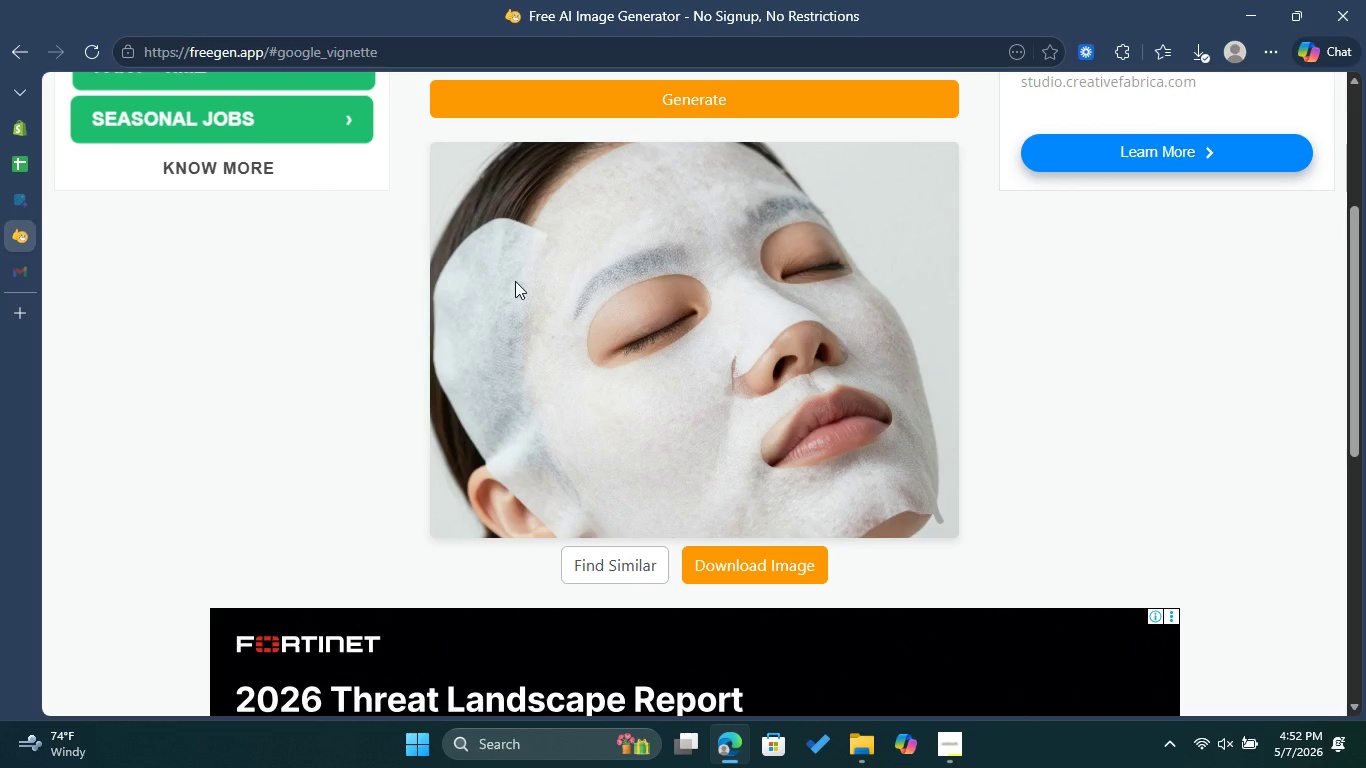 
scroll: coordinate [667, 297], scroll_direction: up, amount: 2.0
 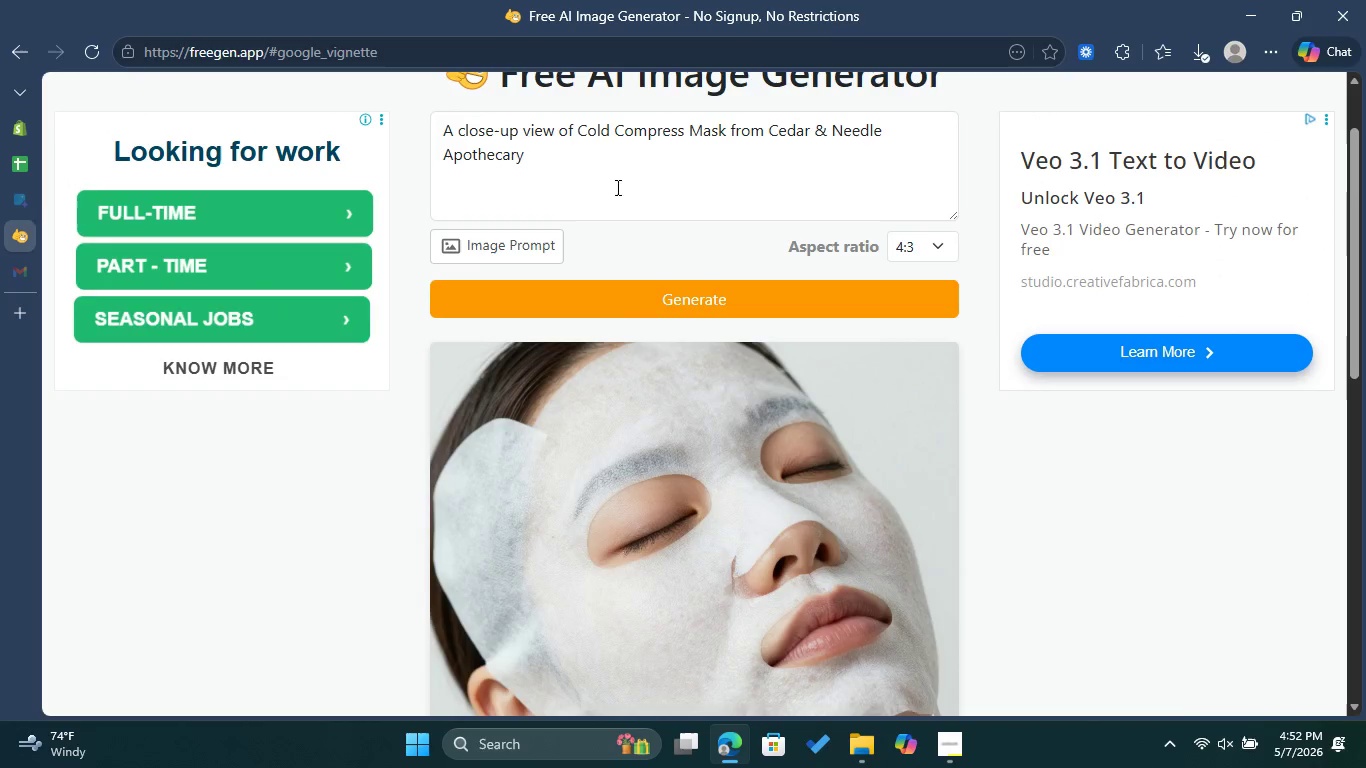 
left_click_drag(start_coordinate=[599, 182], to_coordinate=[450, 127])
 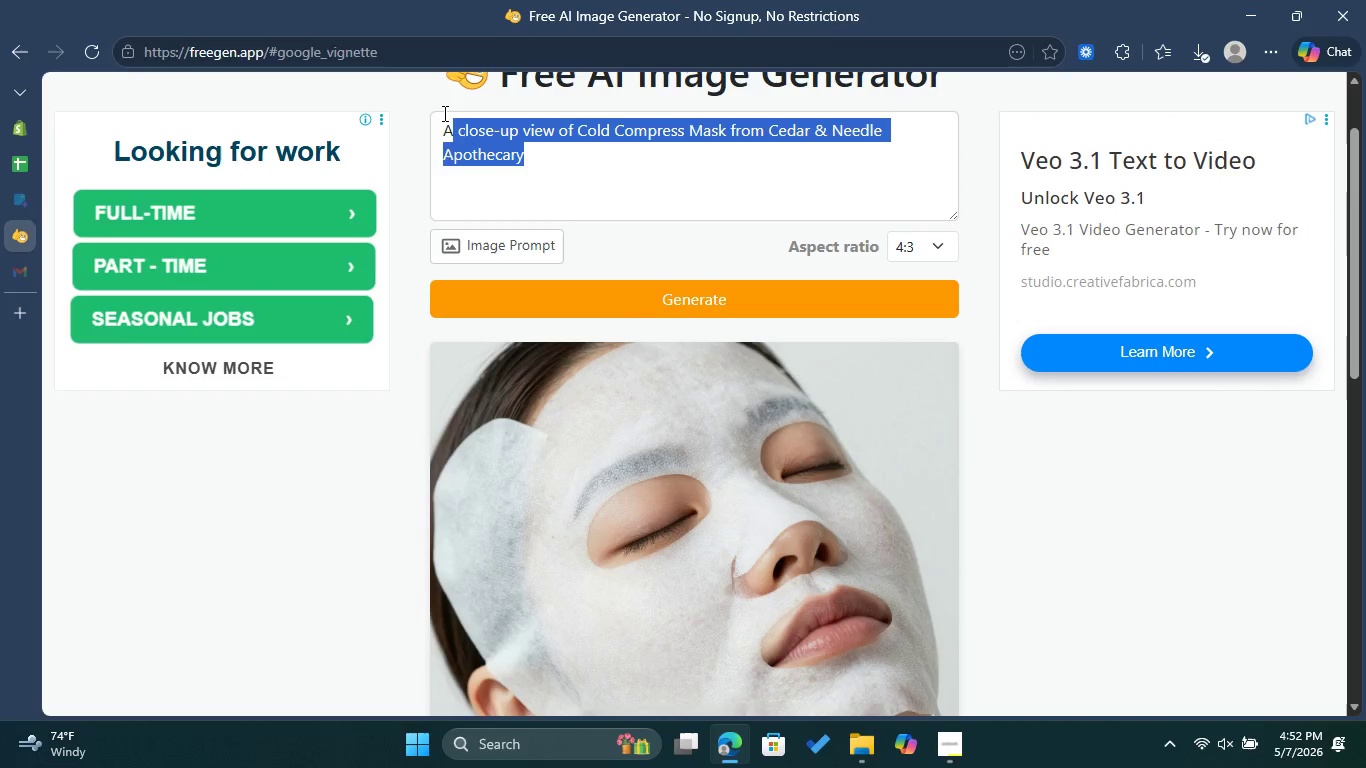 
key(Insert)
 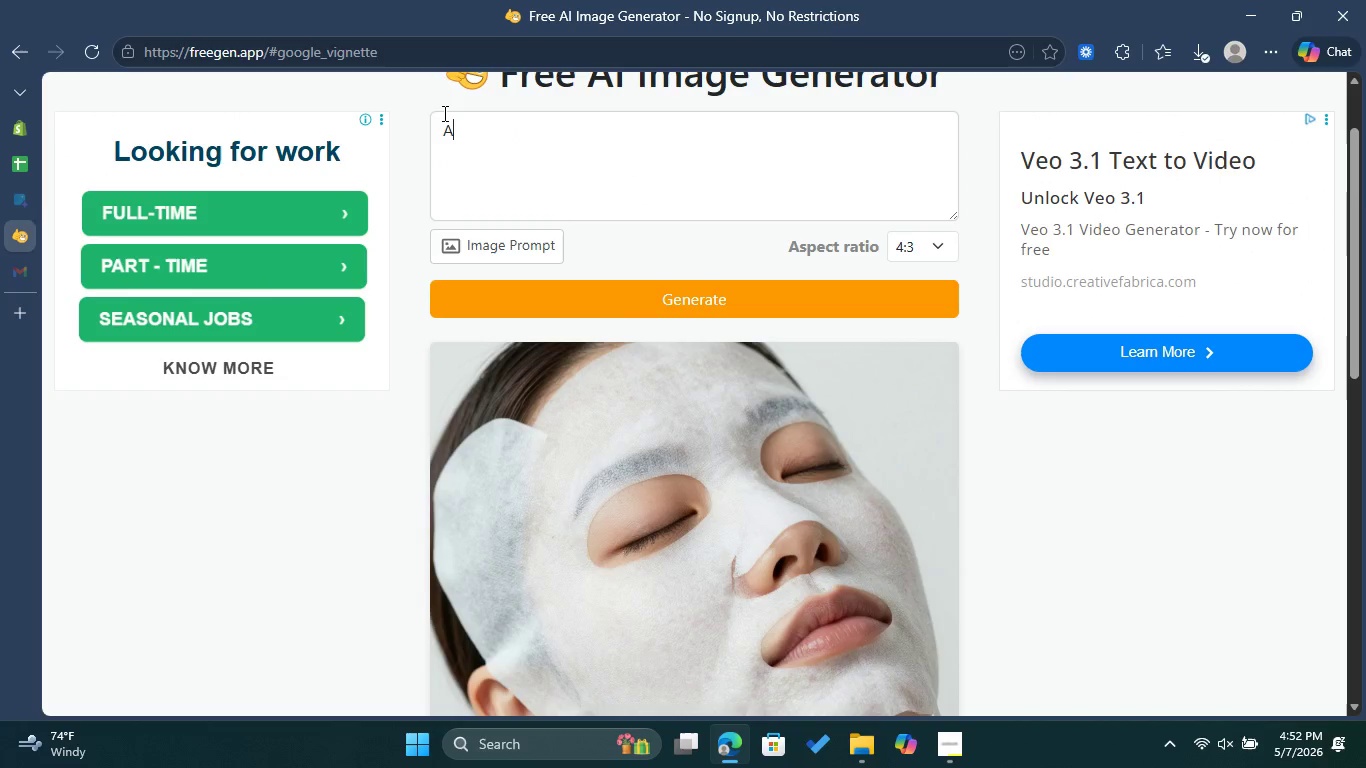 
key(Backspace)
 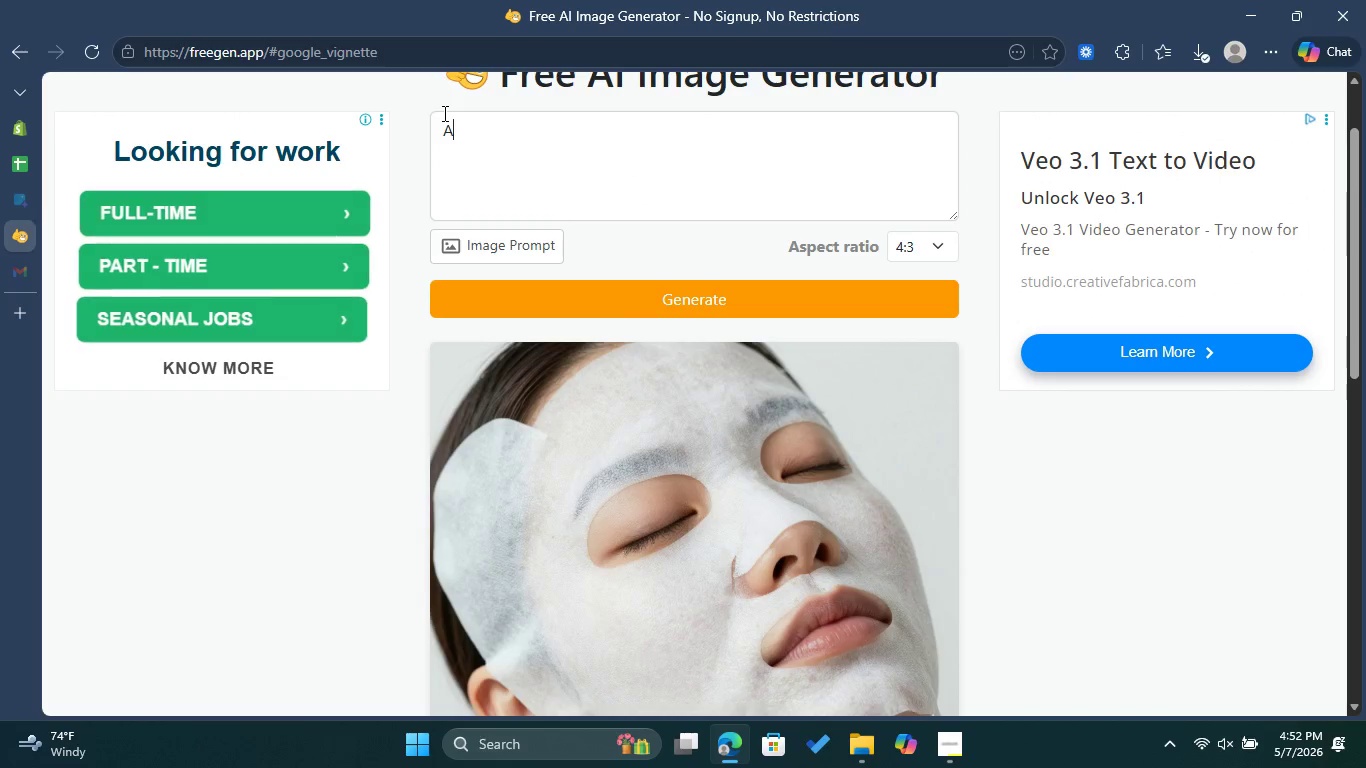 
key(Backspace)
 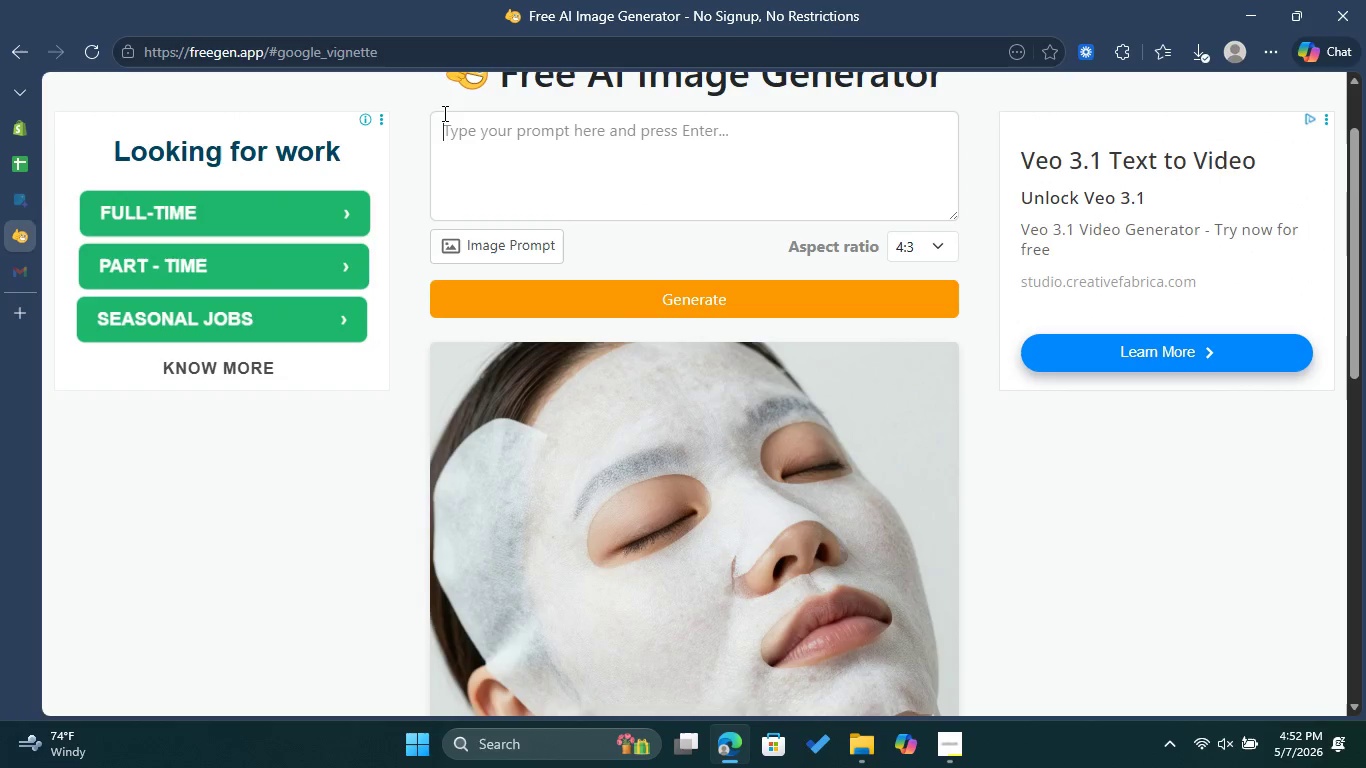 
key(Control+V)
 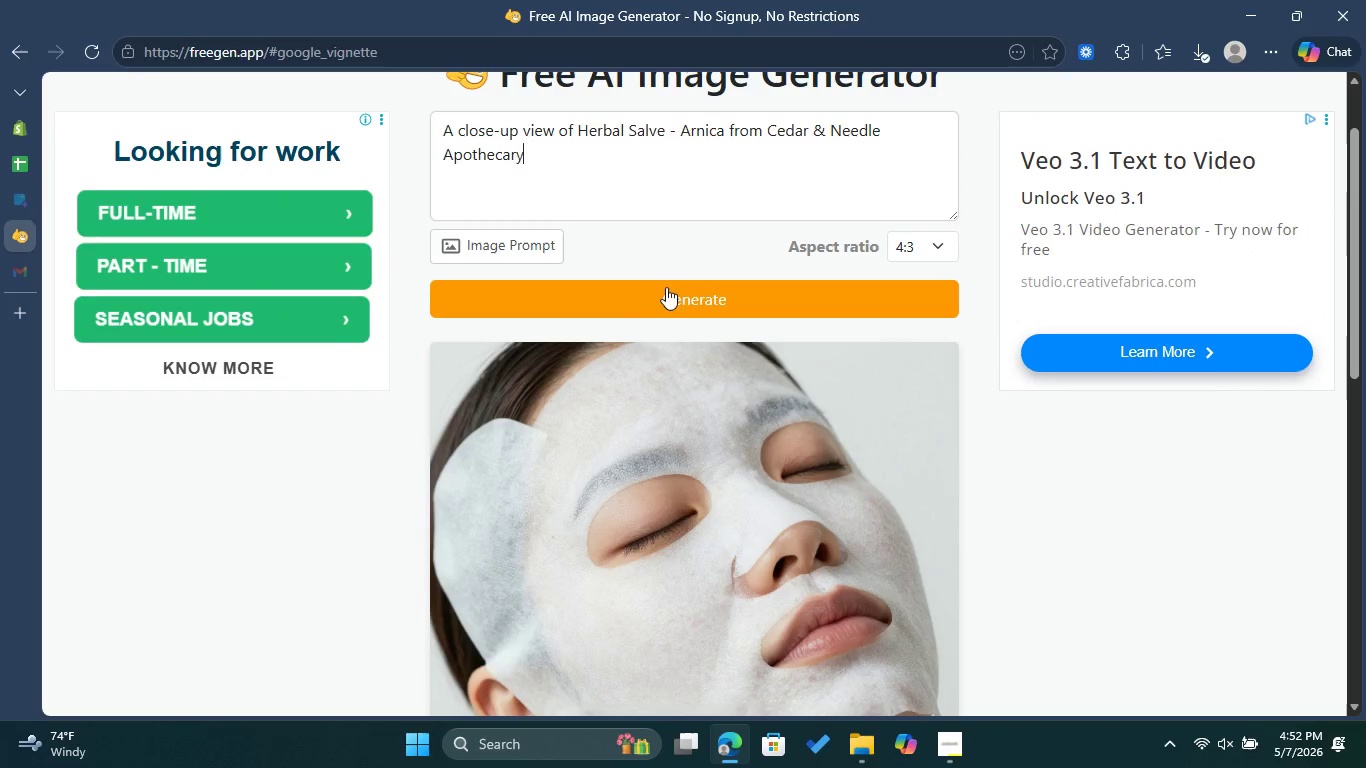 
left_click([678, 304])
 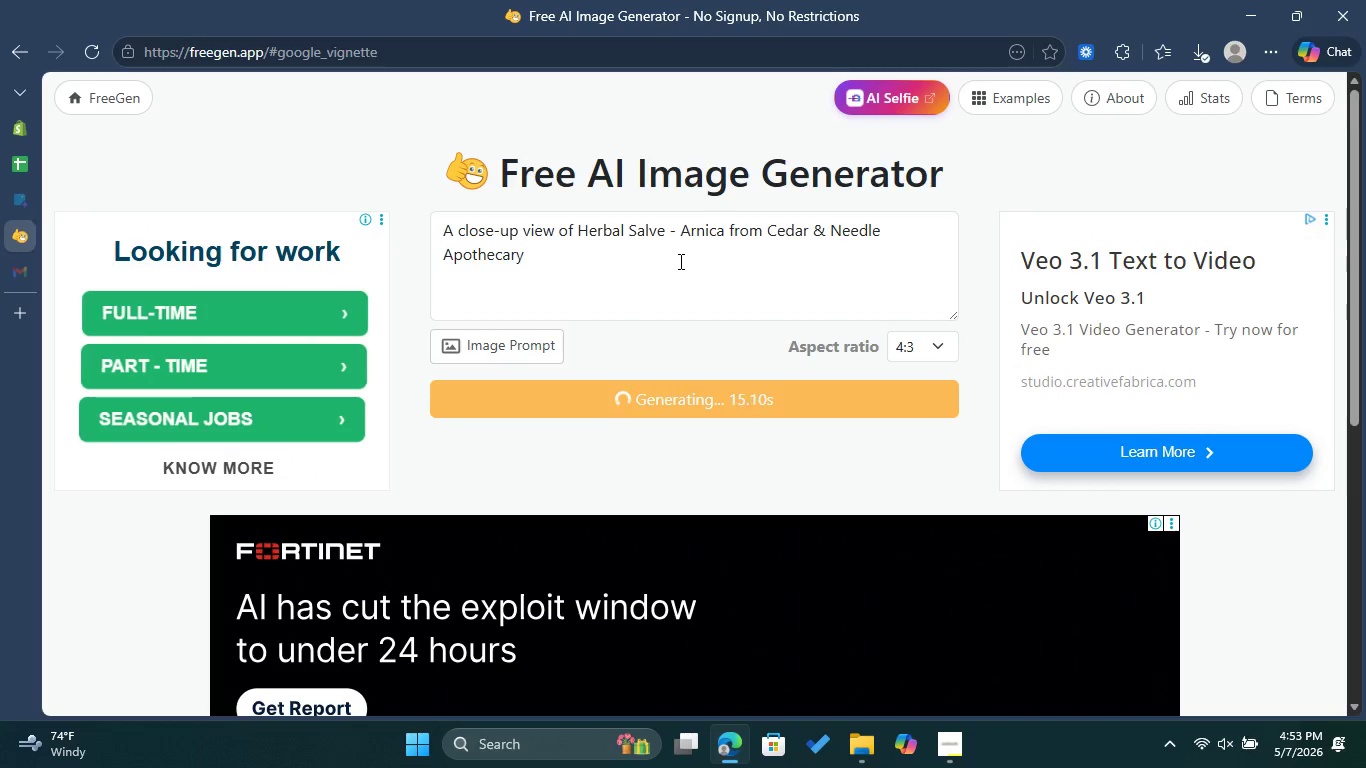 
wait(20.31)
 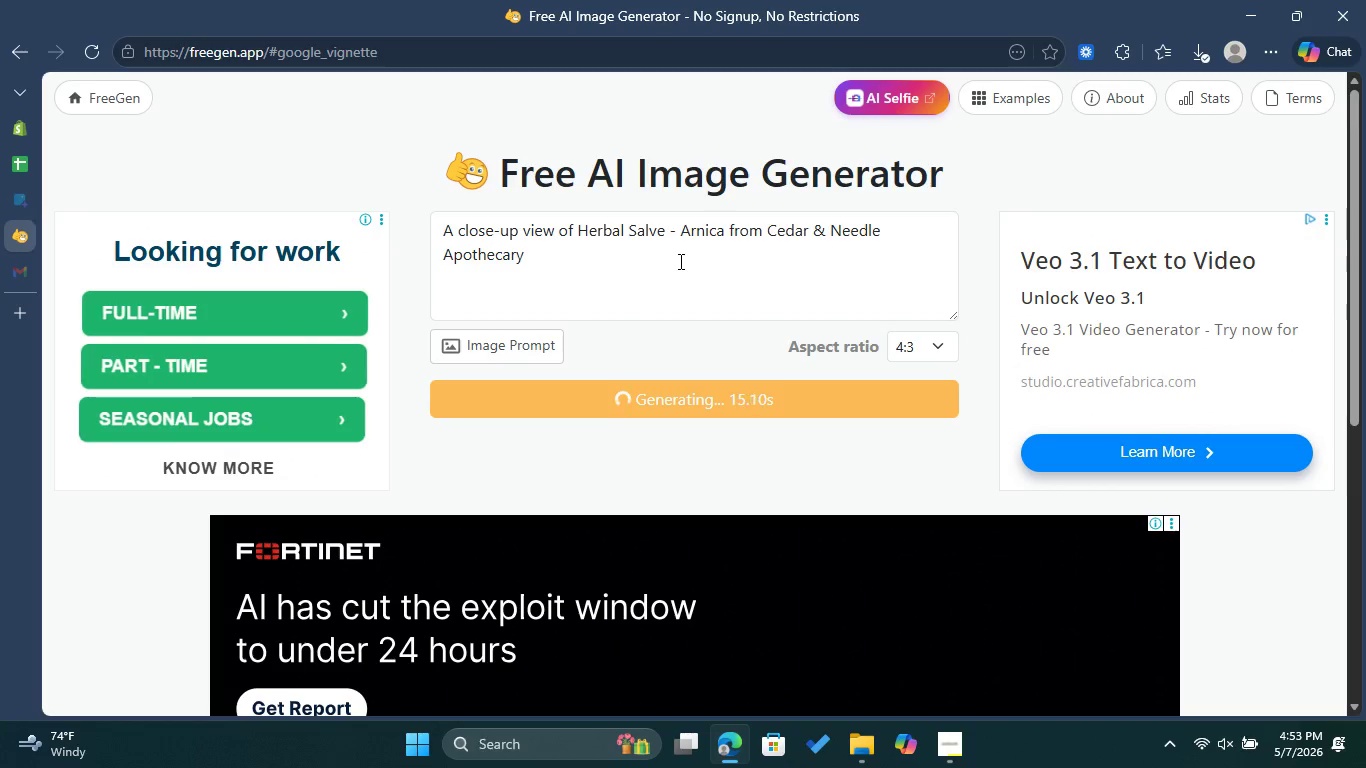 
scroll: coordinate [679, 258], scroll_direction: down, amount: 3.0
 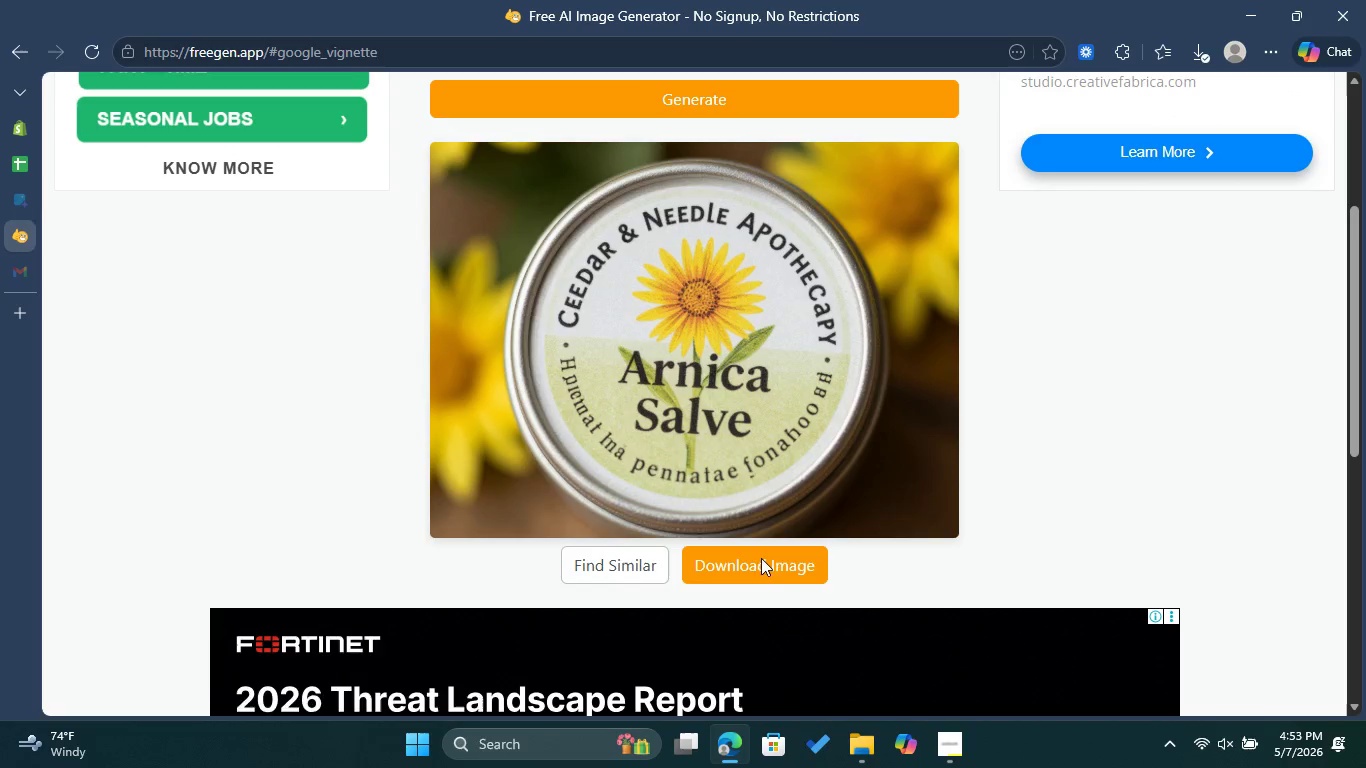 
left_click([765, 572])
 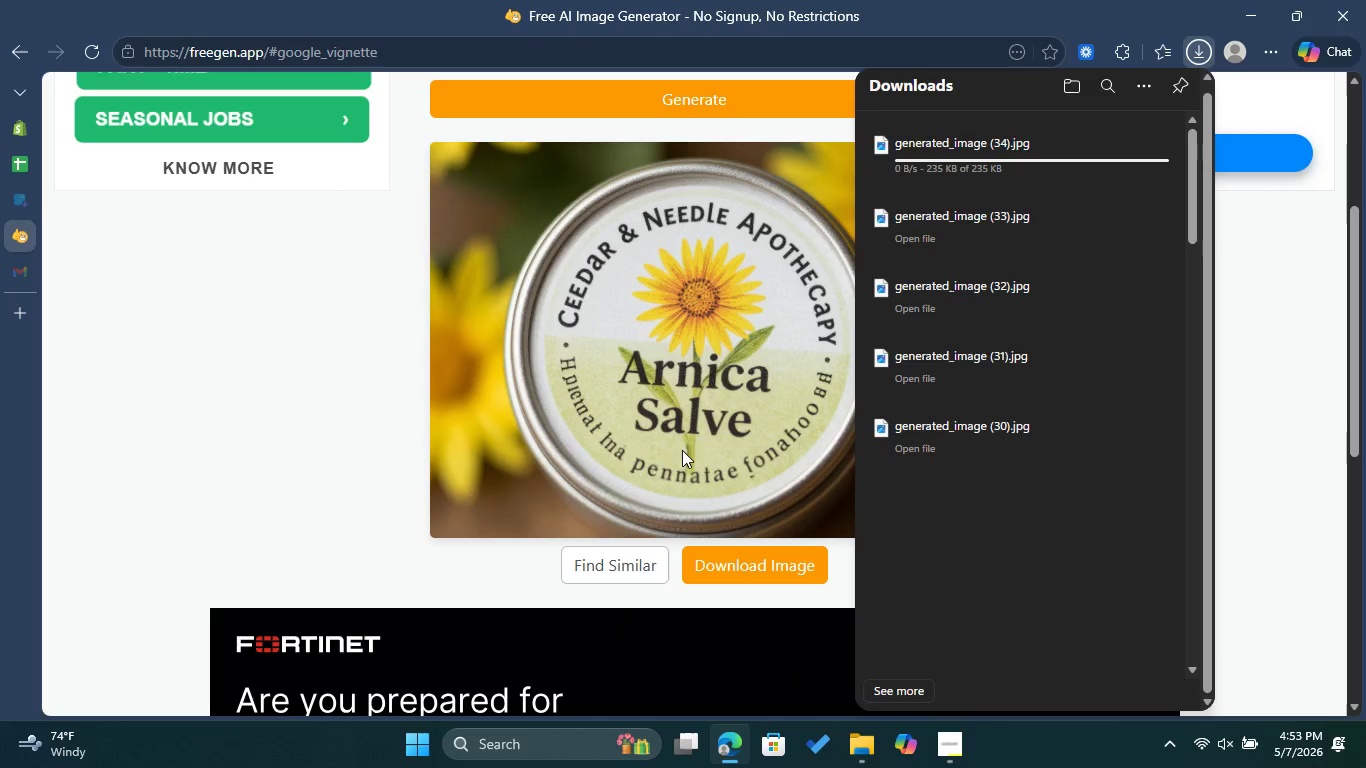 
scroll: coordinate [670, 442], scroll_direction: up, amount: 2.0
 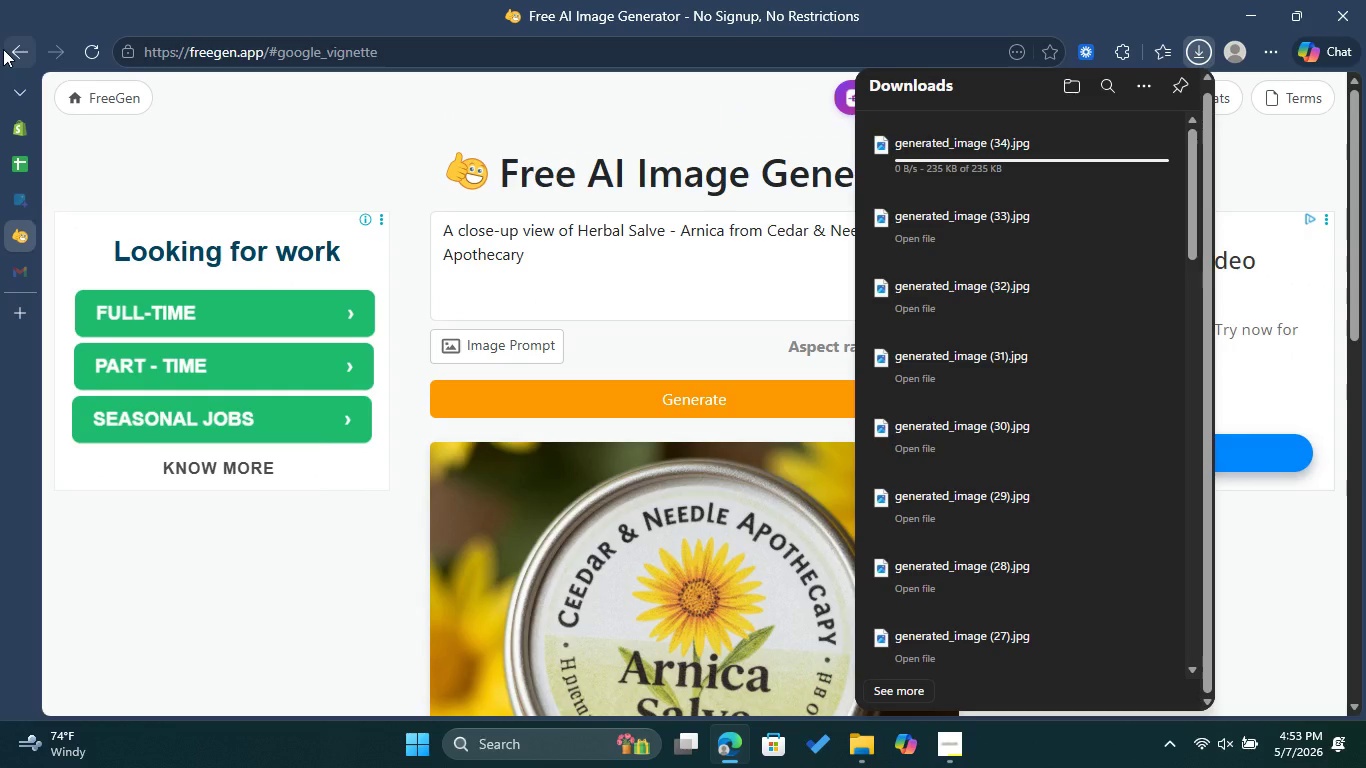 
left_click([22, 139])
 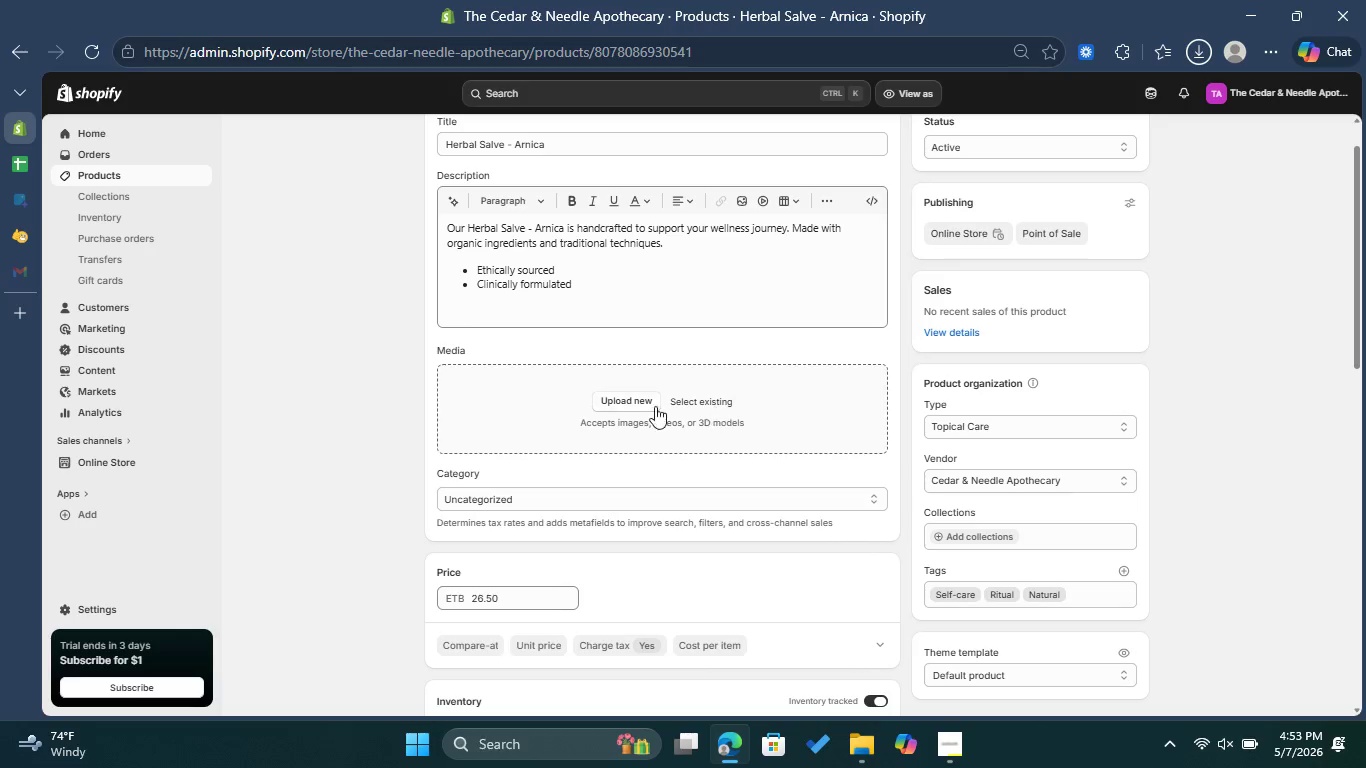 
left_click([641, 406])
 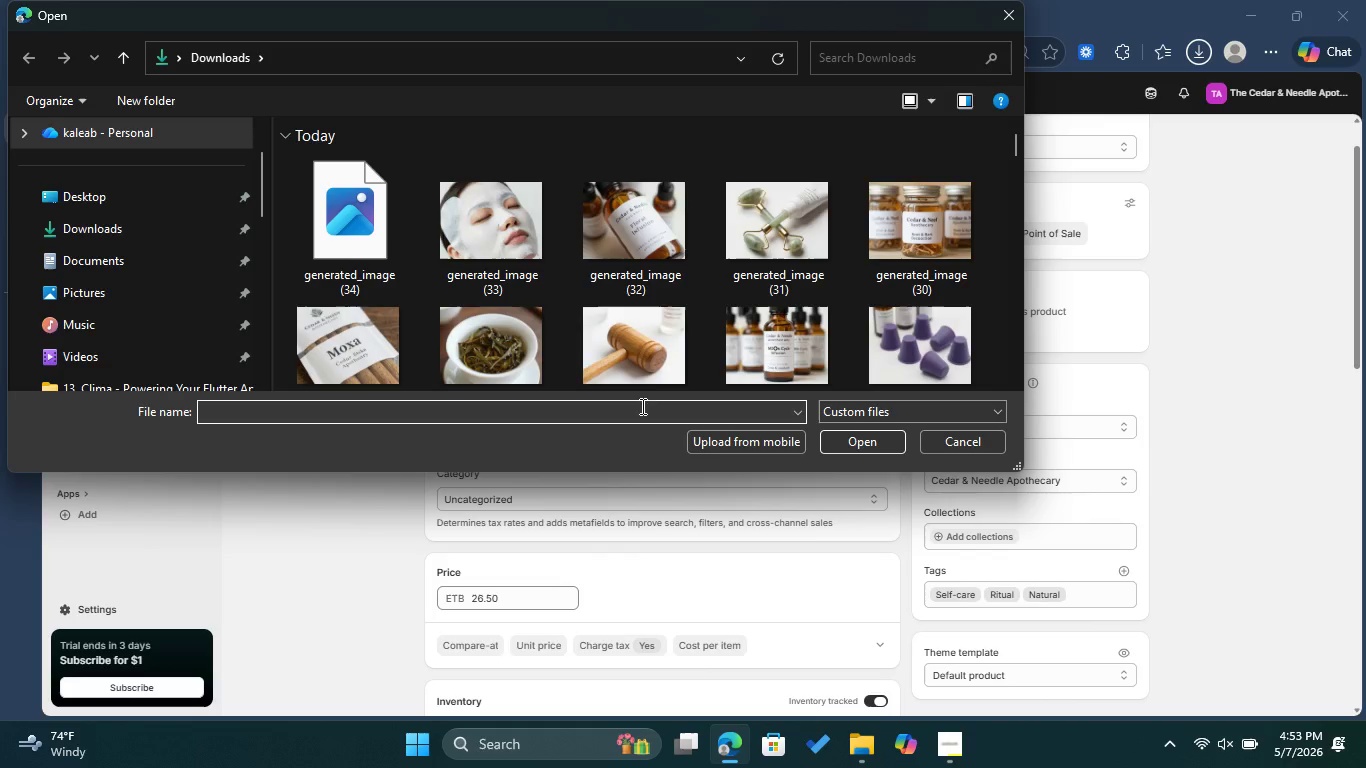 
left_click([354, 209])
 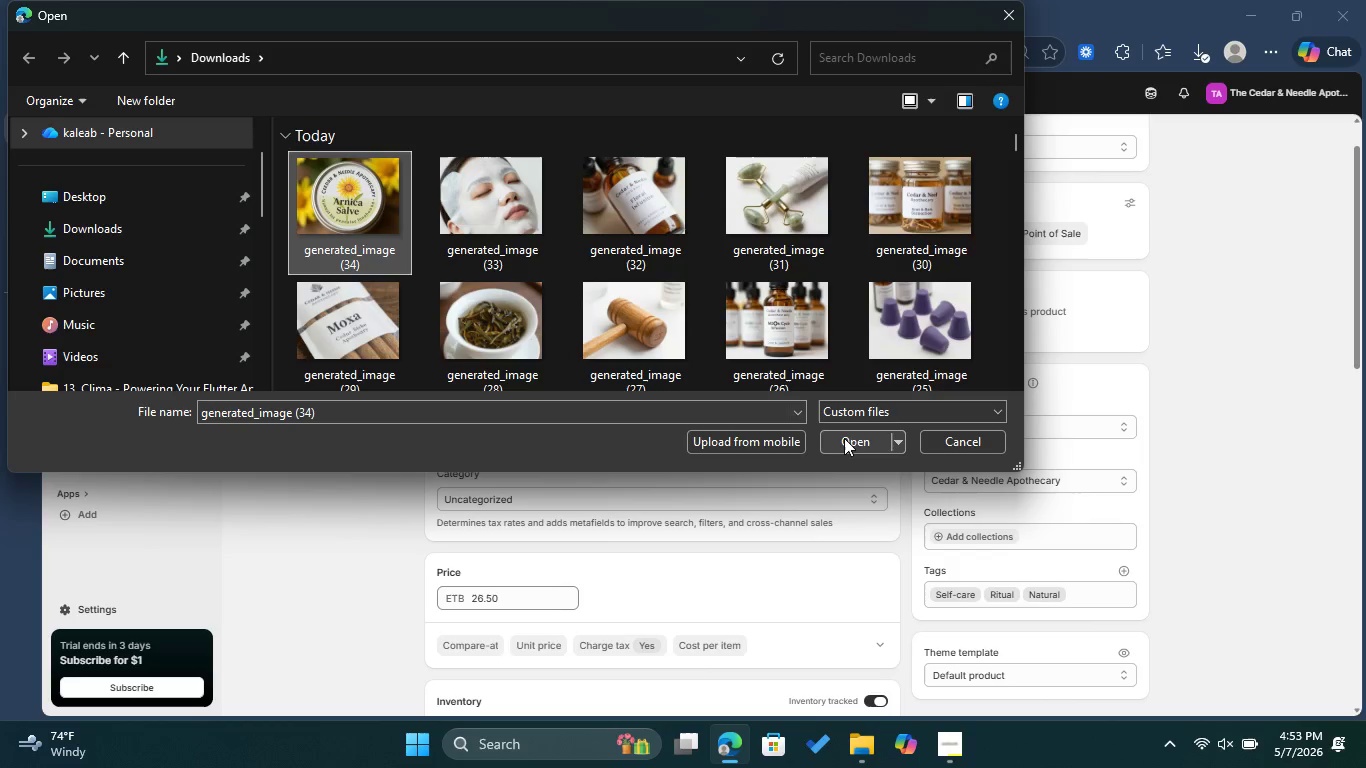 
left_click([844, 438])
 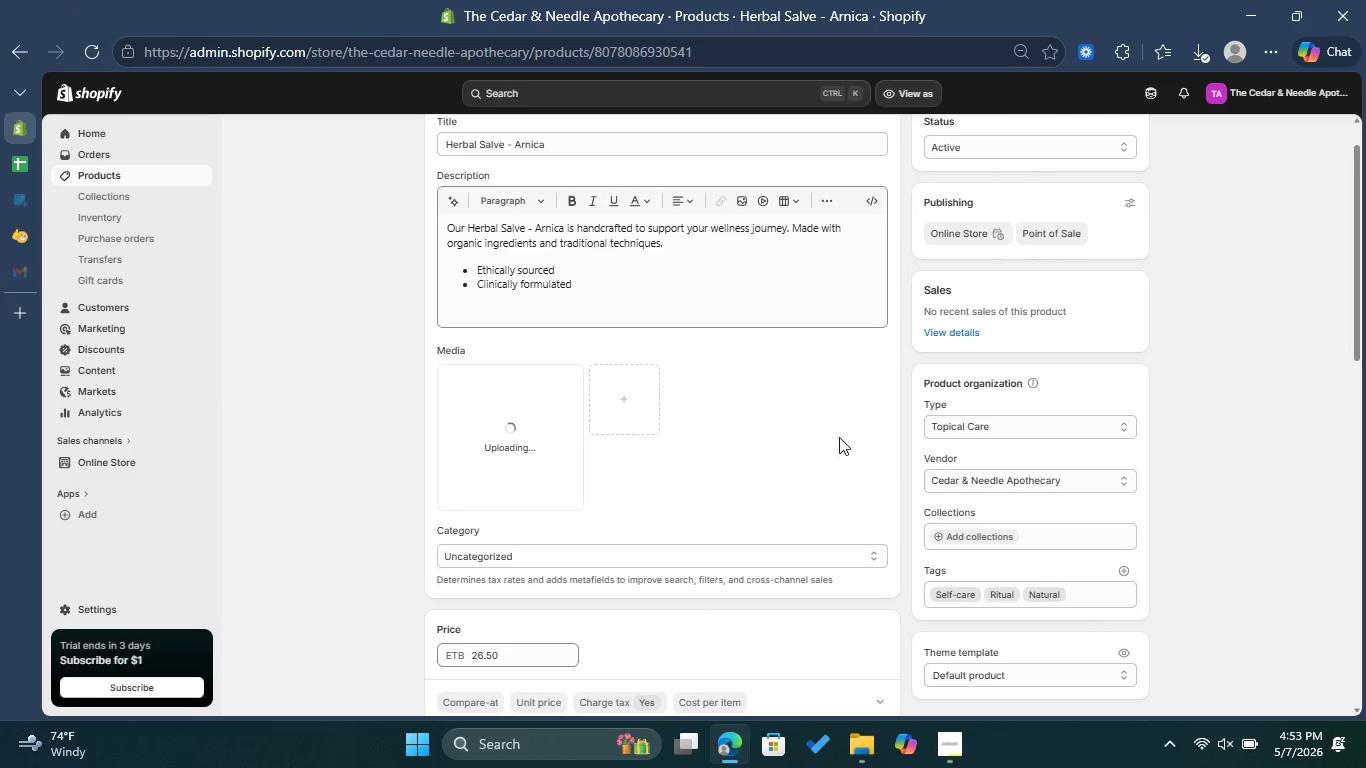 
wait(8.67)
 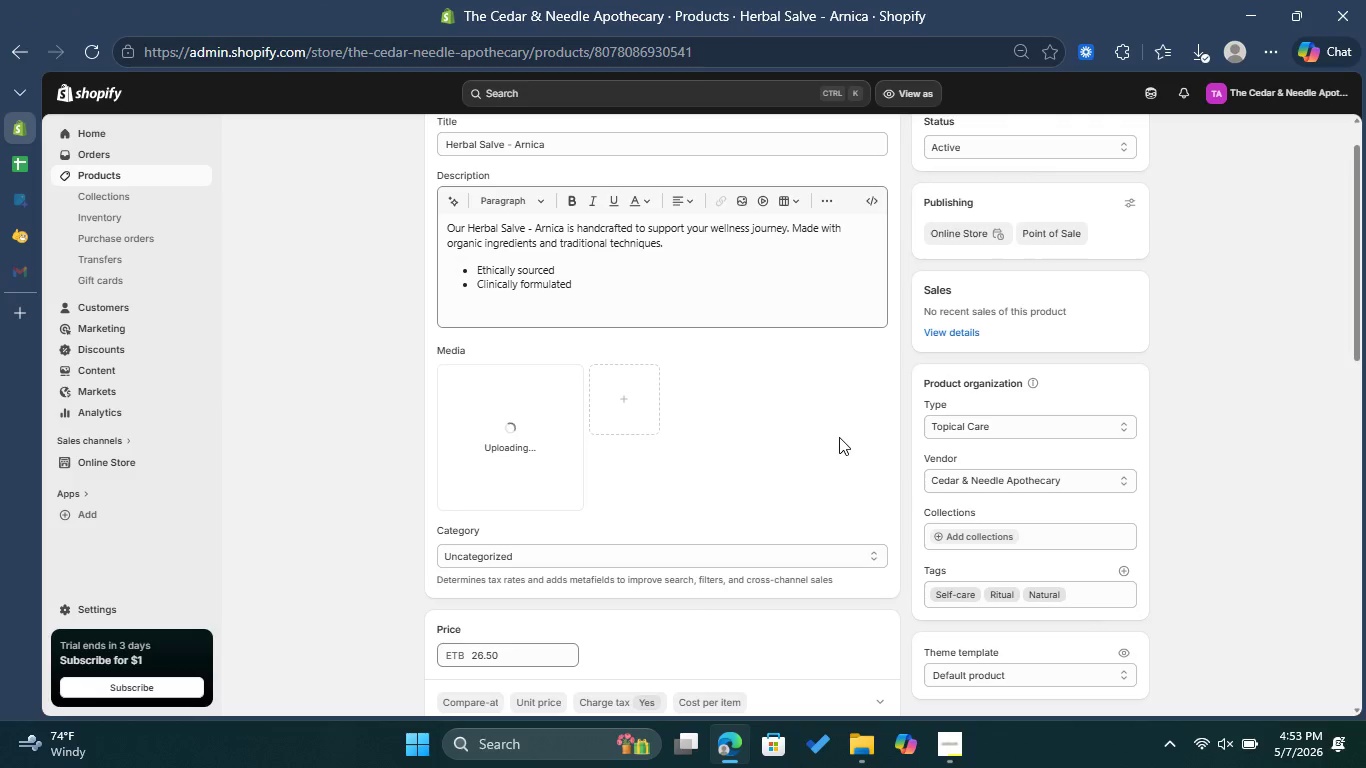 
left_click([546, 454])
 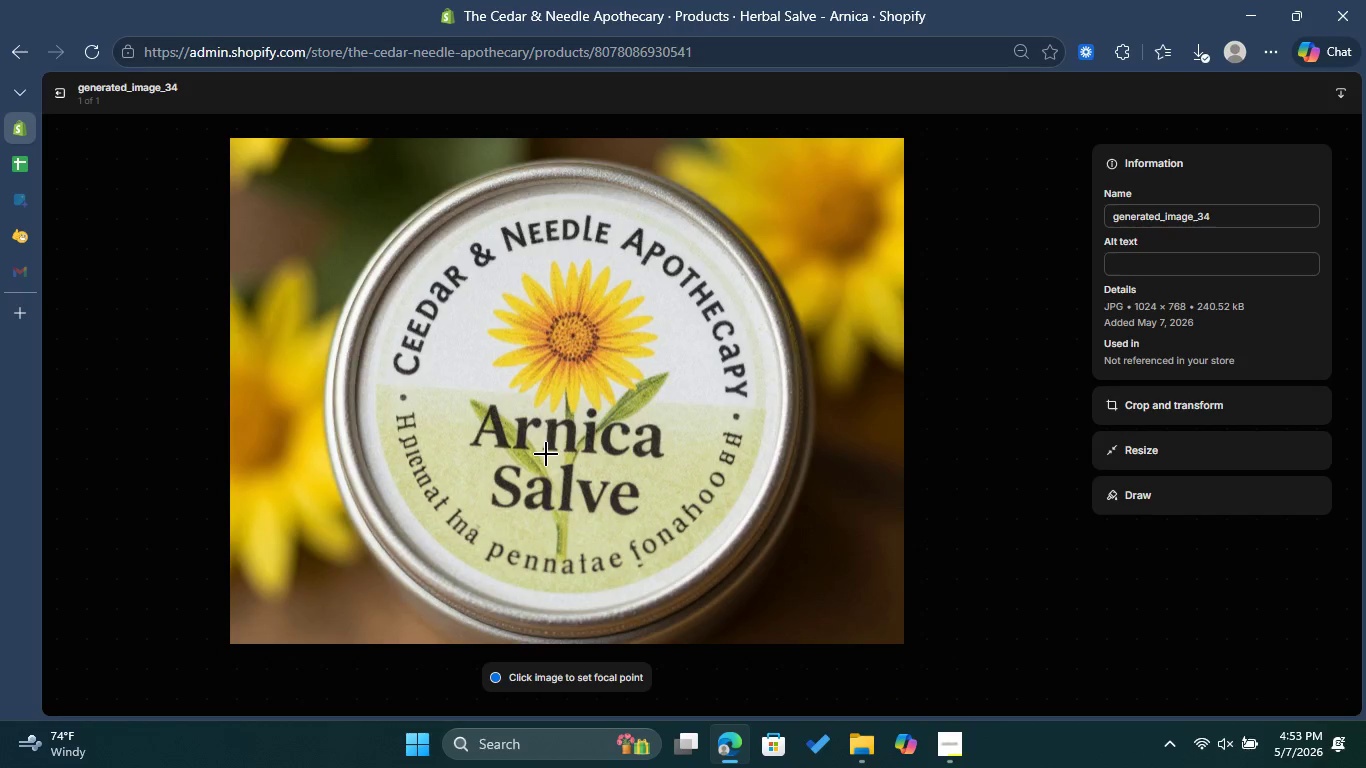 
wait(6.59)
 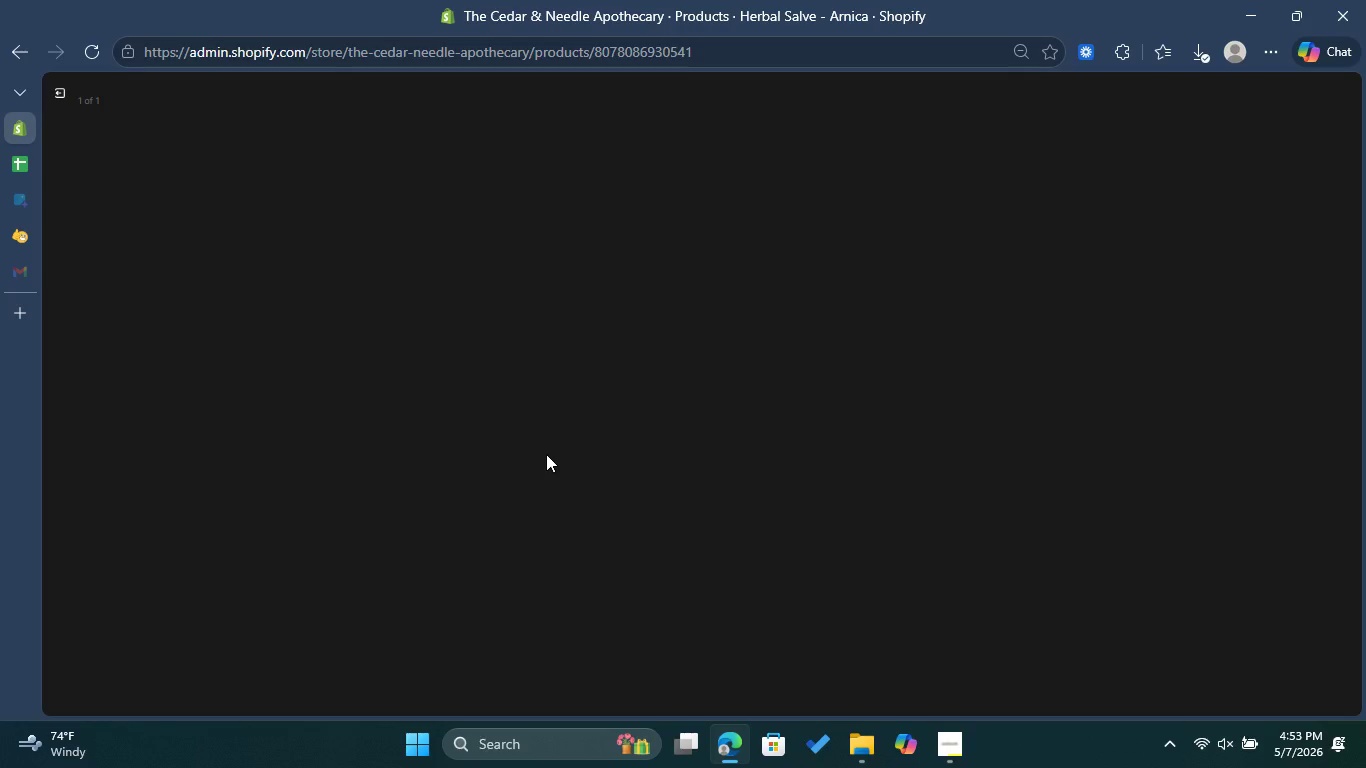 
left_click([1147, 257])
 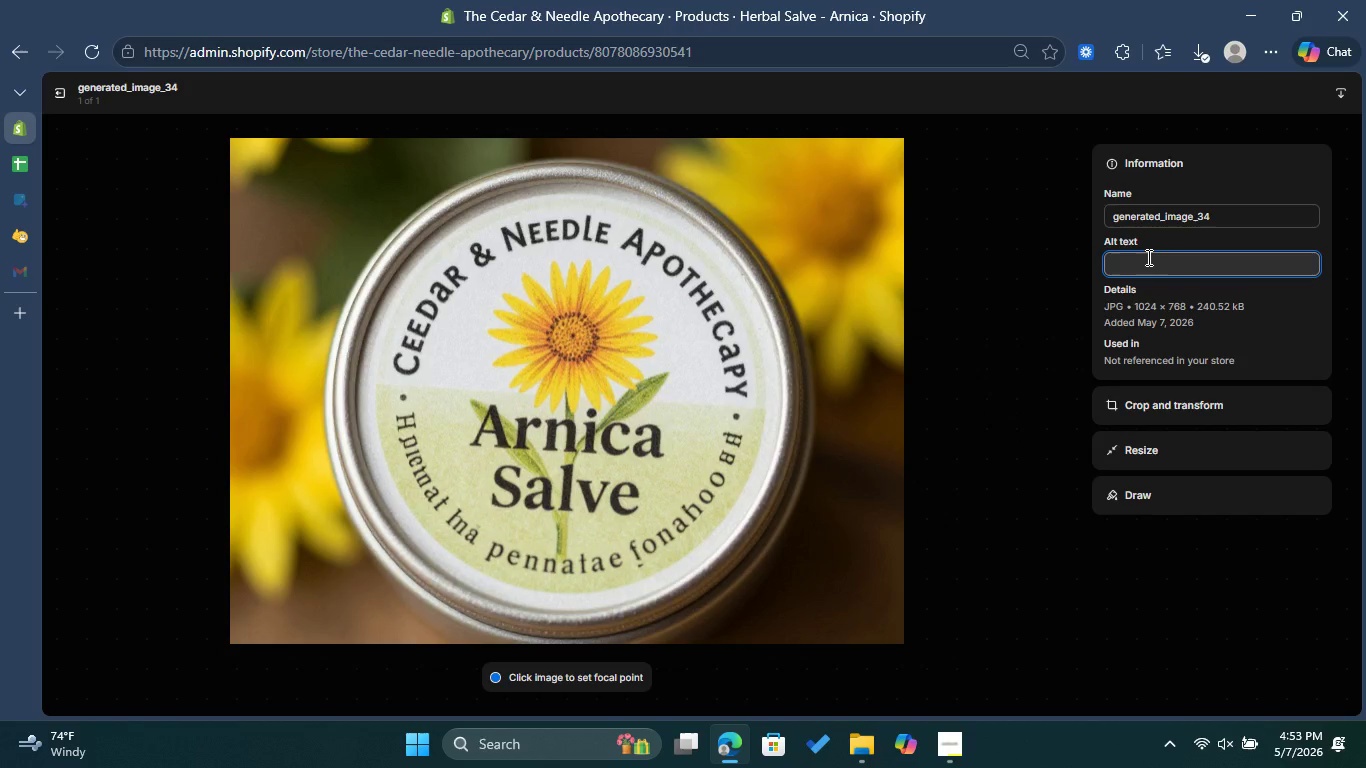 
key(Control+V)
 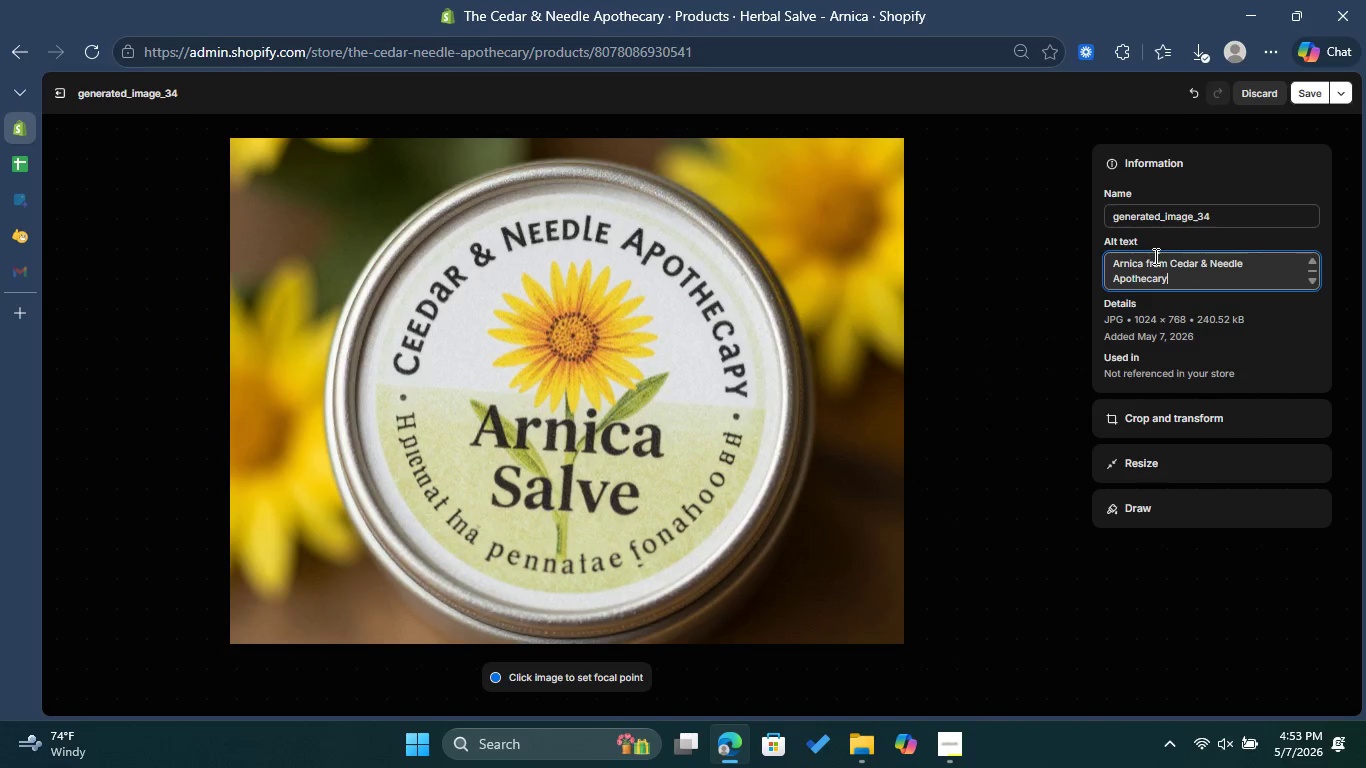 
scroll: coordinate [1205, 282], scroll_direction: up, amount: 2.0
 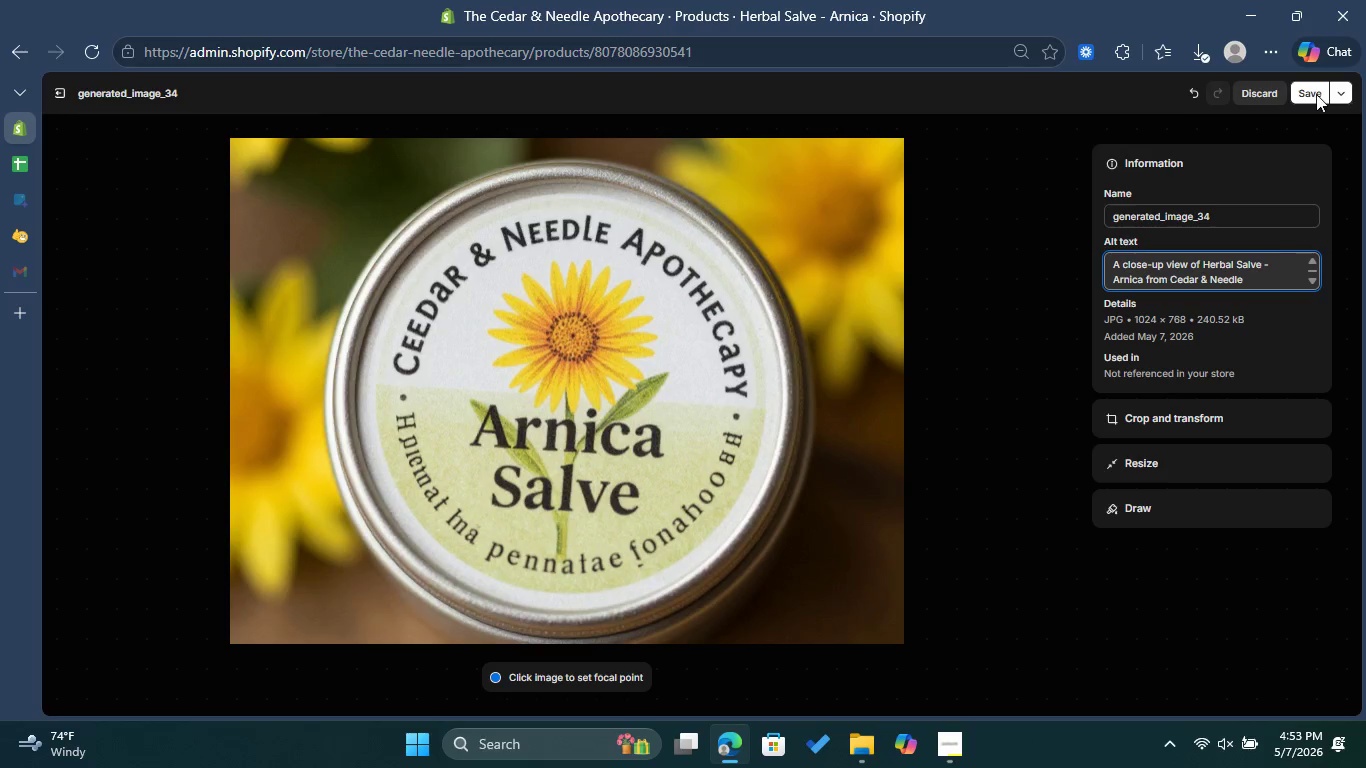 
left_click([1316, 94])
 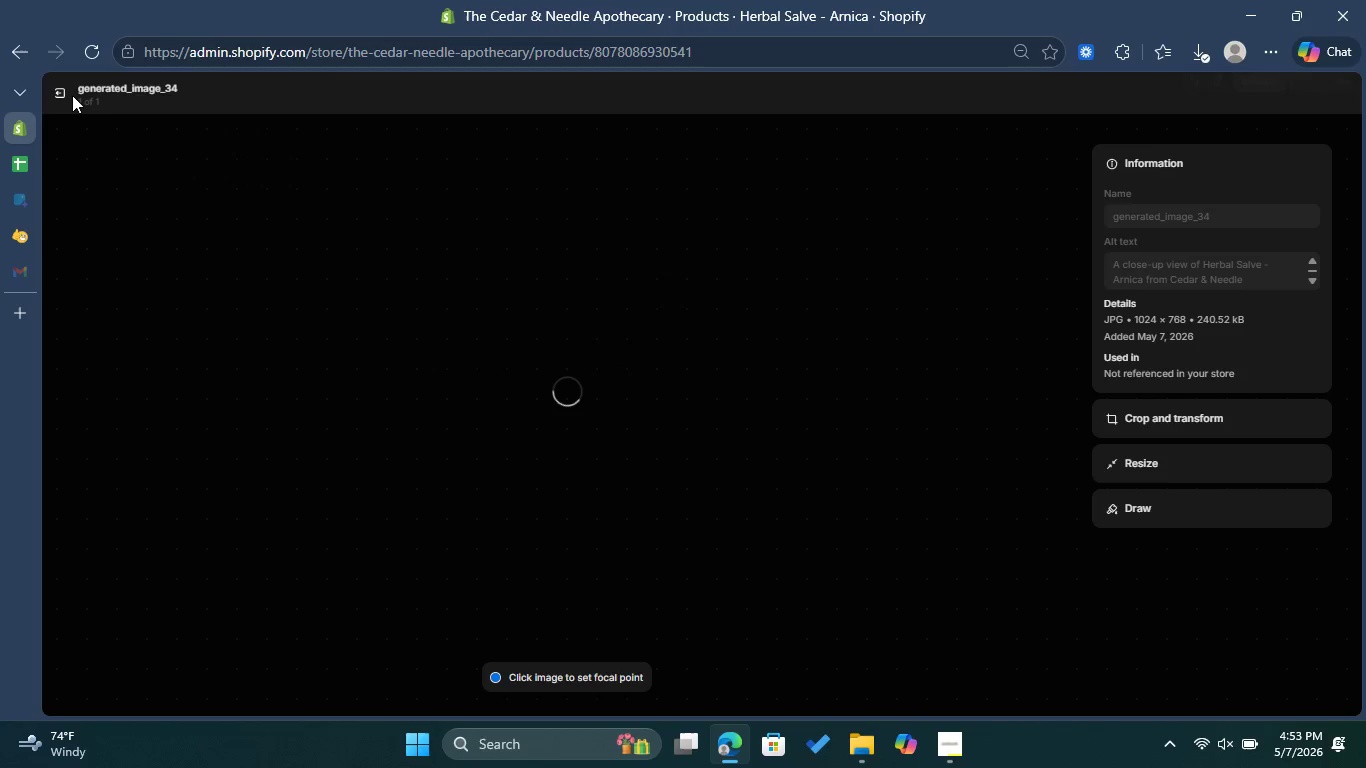 
wait(6.12)
 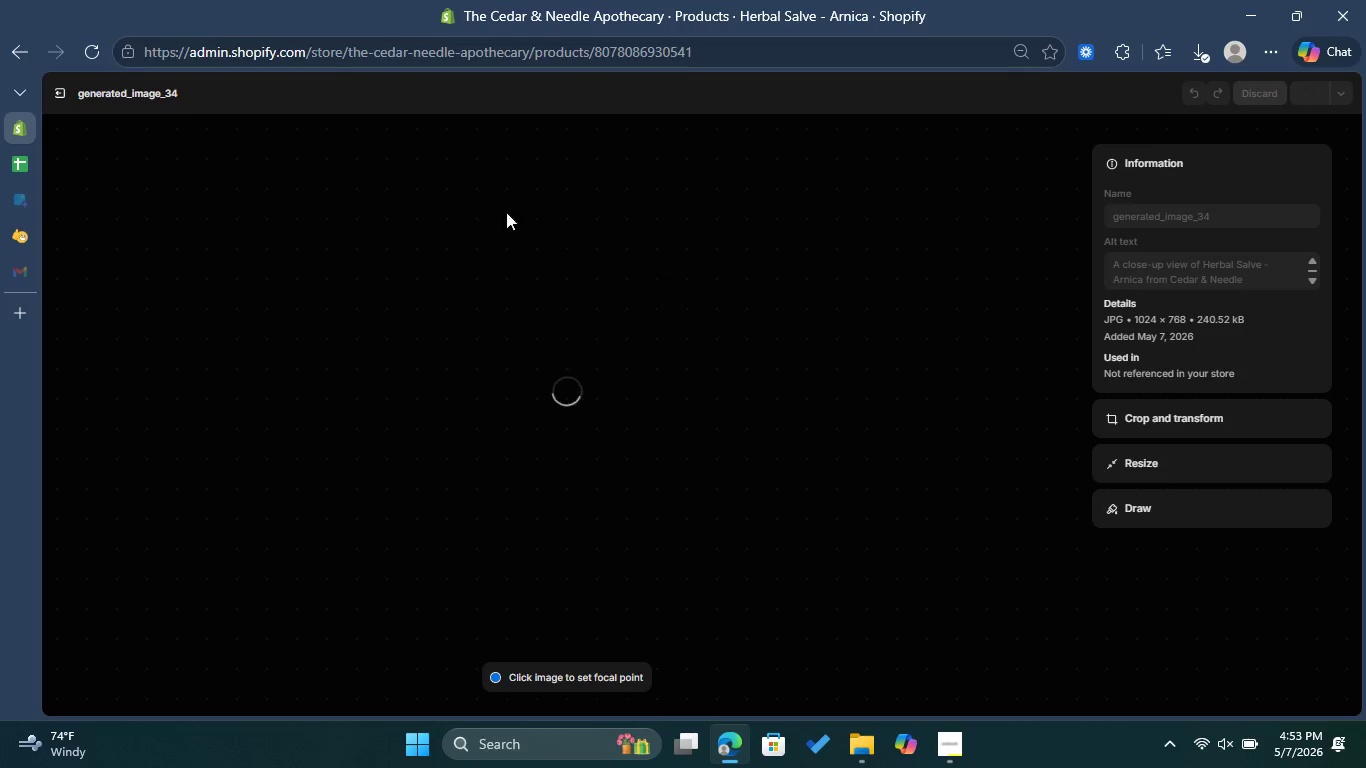 
left_click([66, 96])
 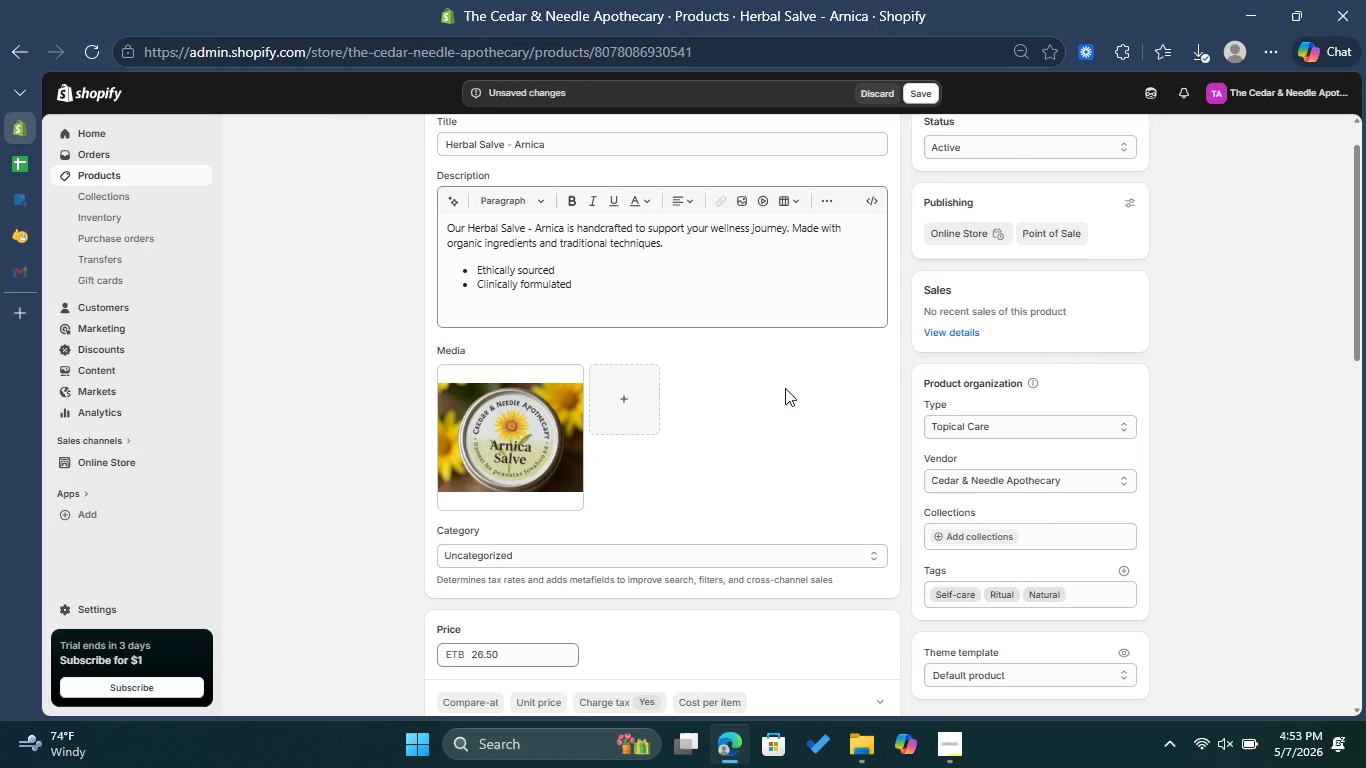 
scroll: coordinate [785, 388], scroll_direction: down, amount: 12.0
 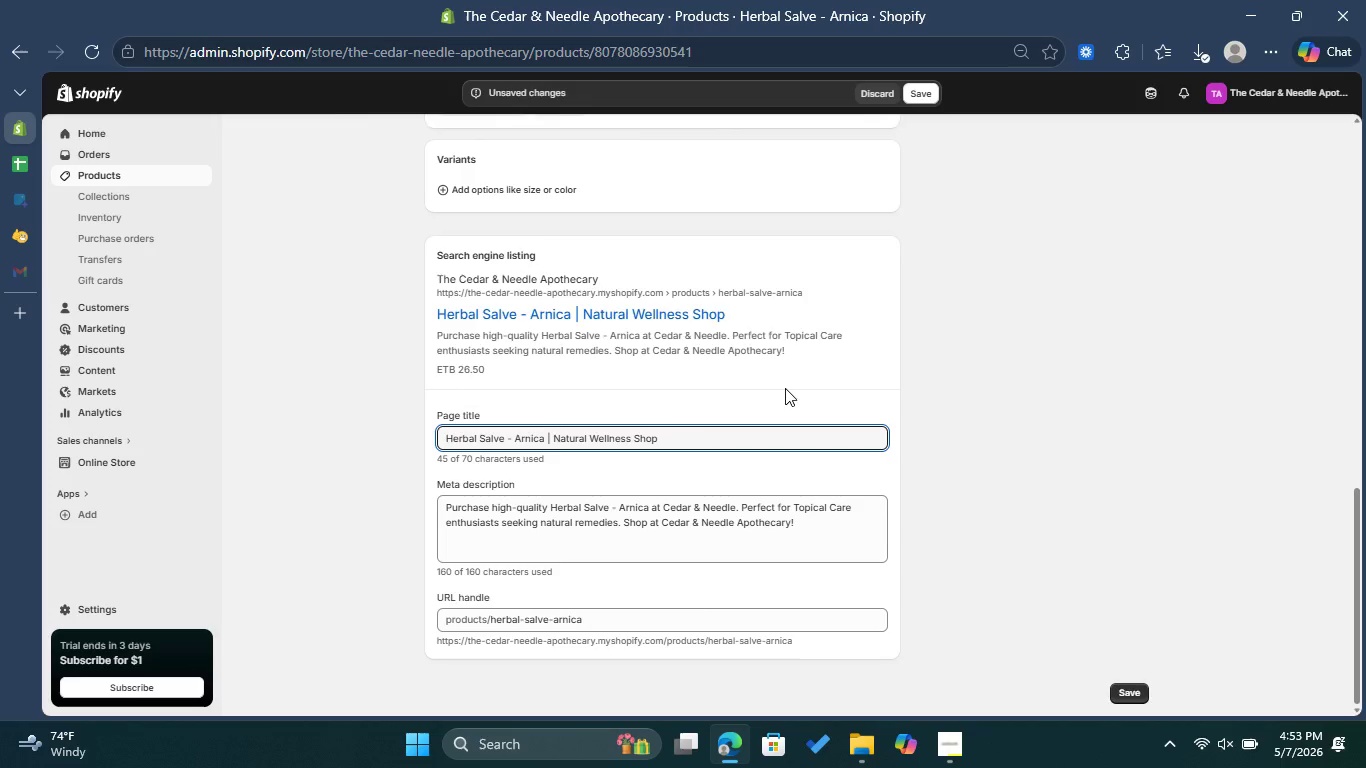 
scroll: coordinate [785, 389], scroll_direction: up, amount: 10.0
 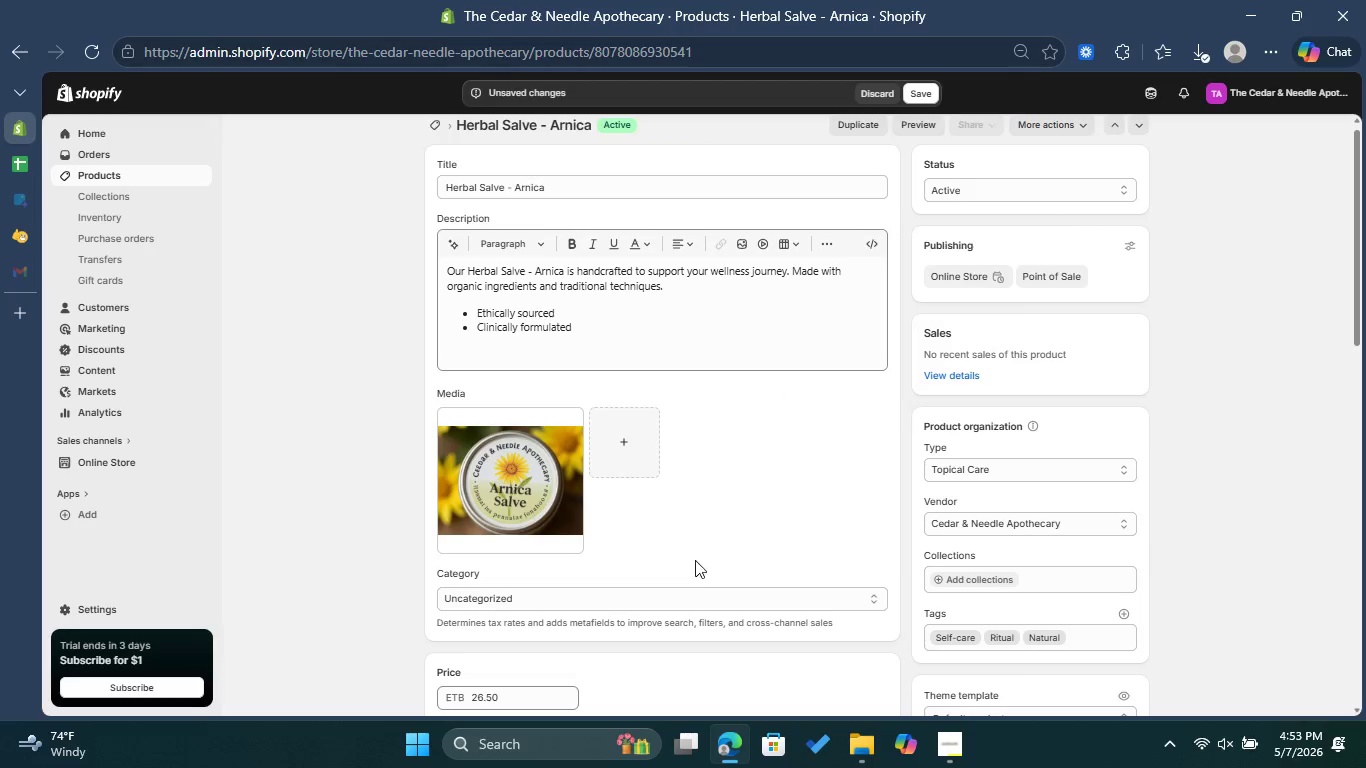 
left_click([681, 600])
 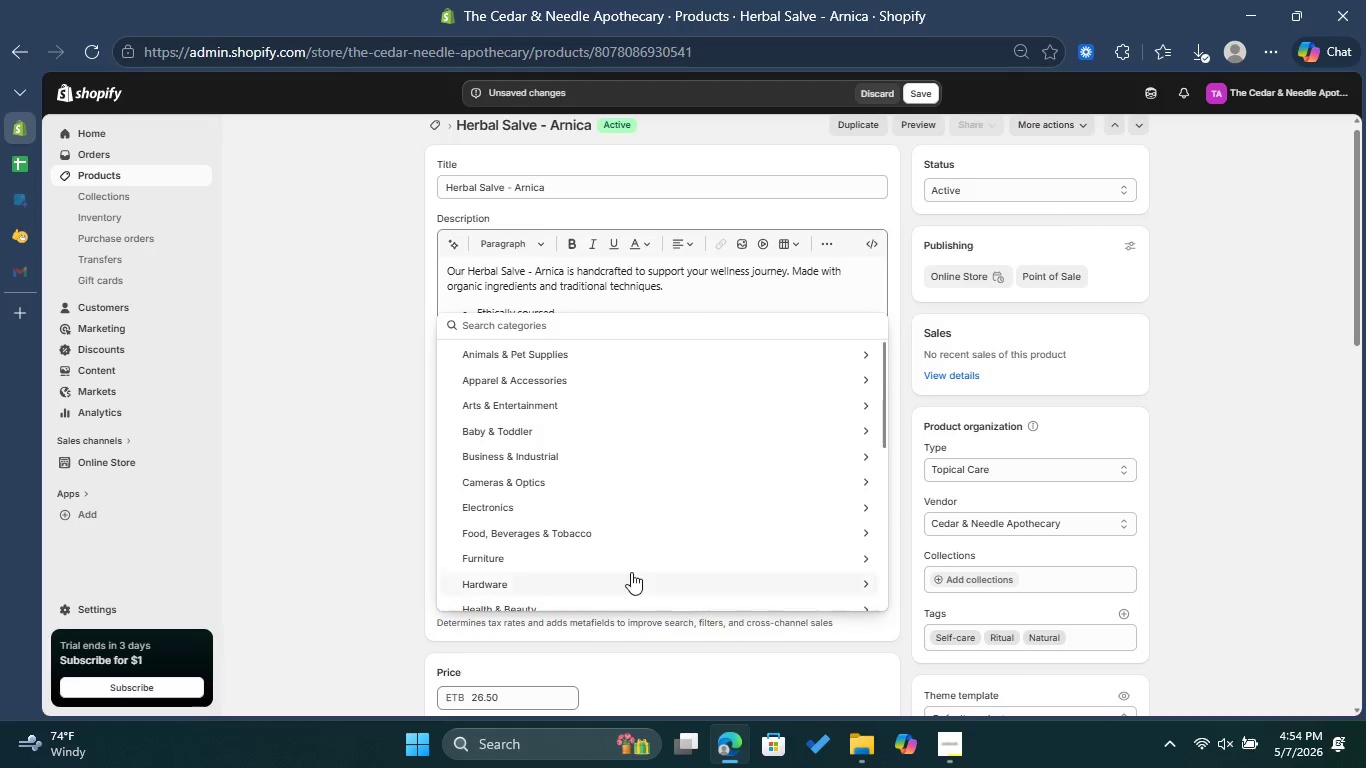 
left_click([399, 486])
 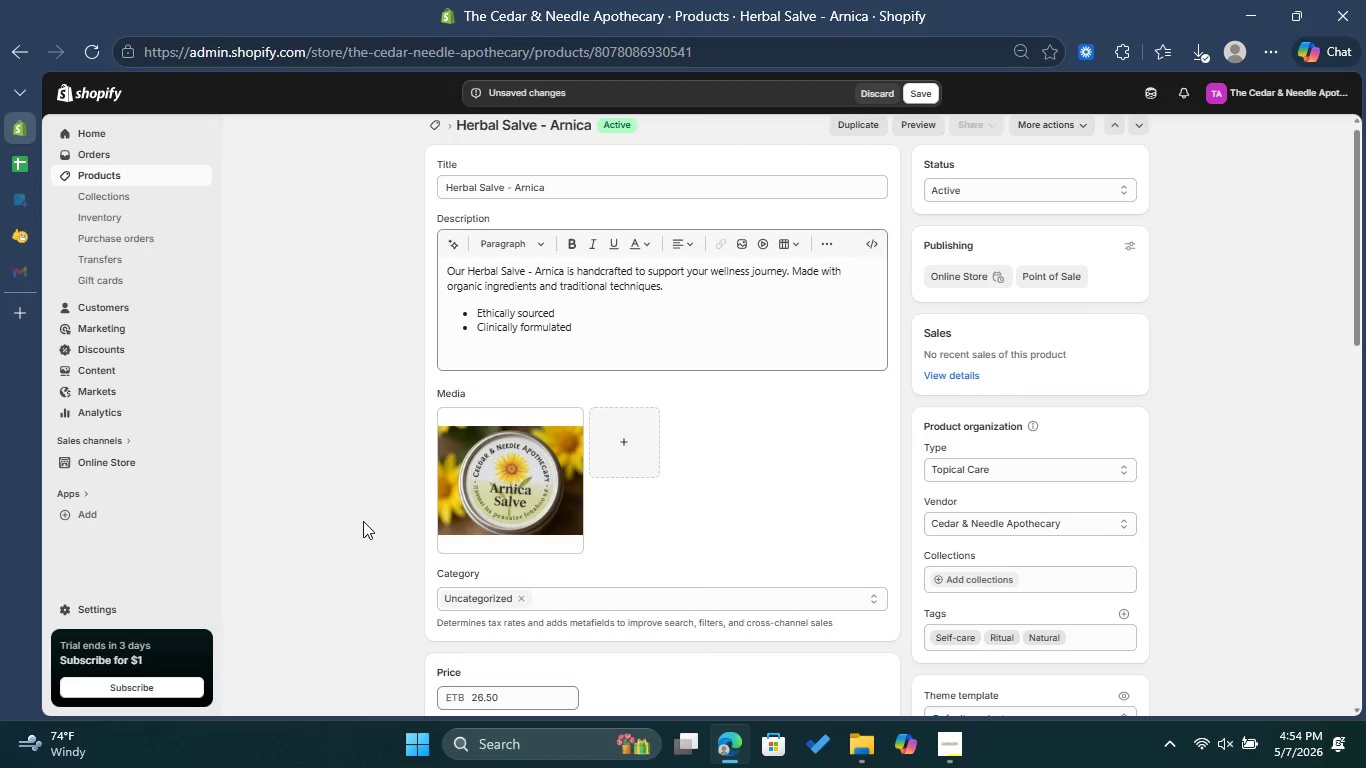 
wait(6.25)
 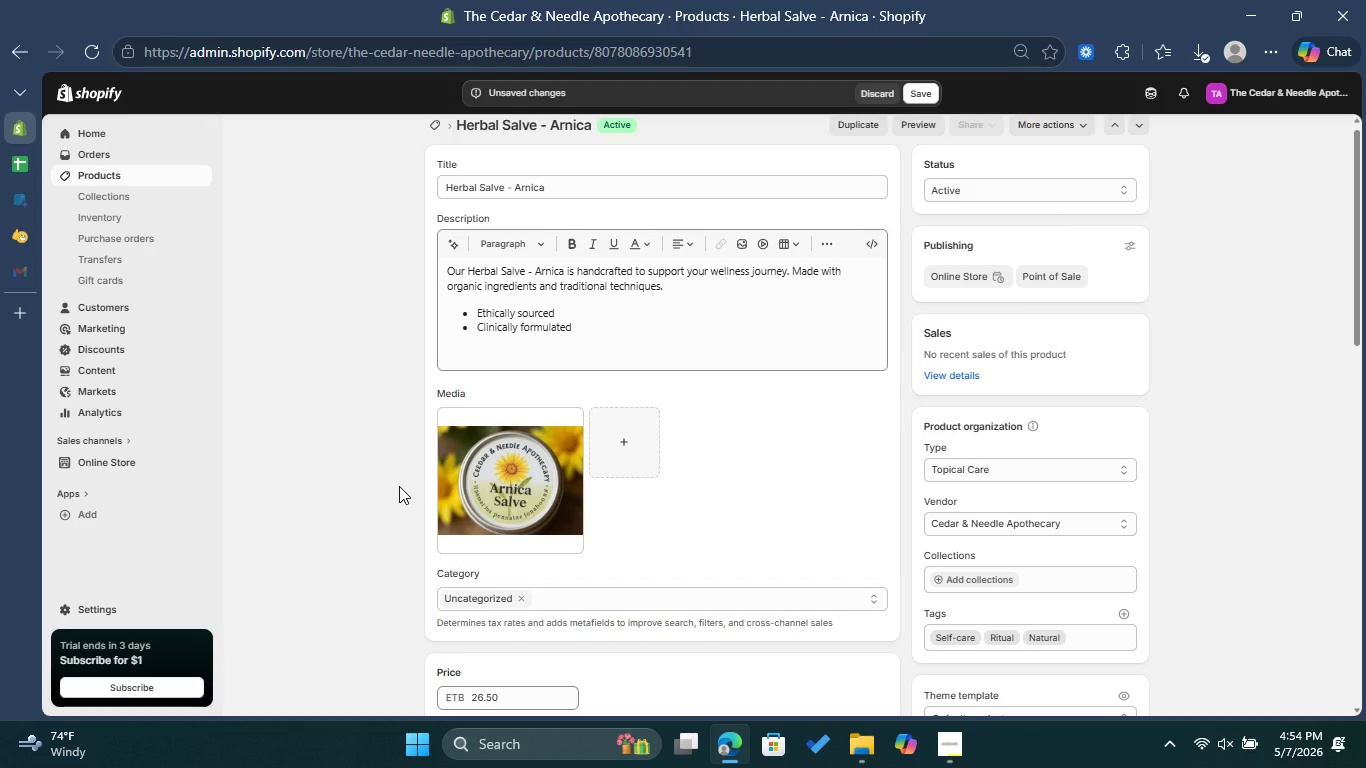 
left_click([541, 595])
 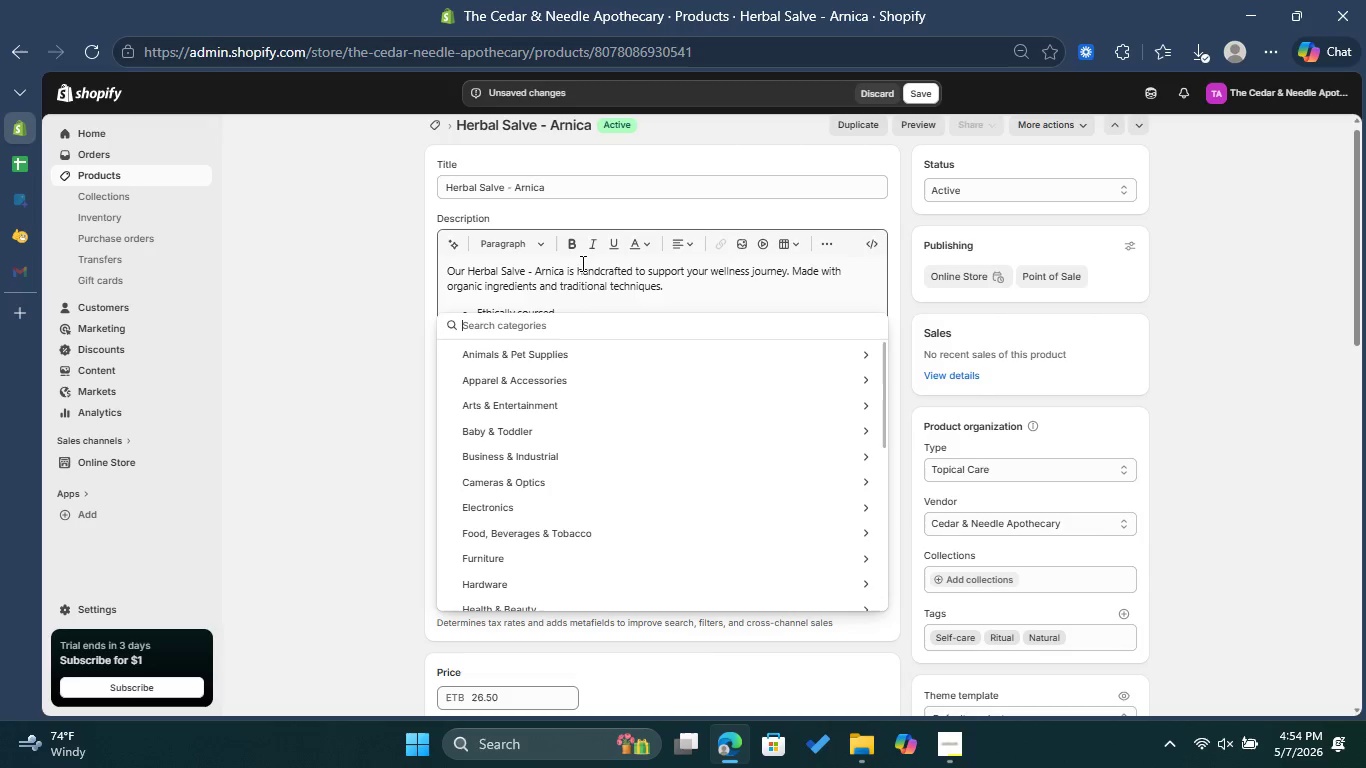 
type(Herv)
key(Backspace)
type(bal )
 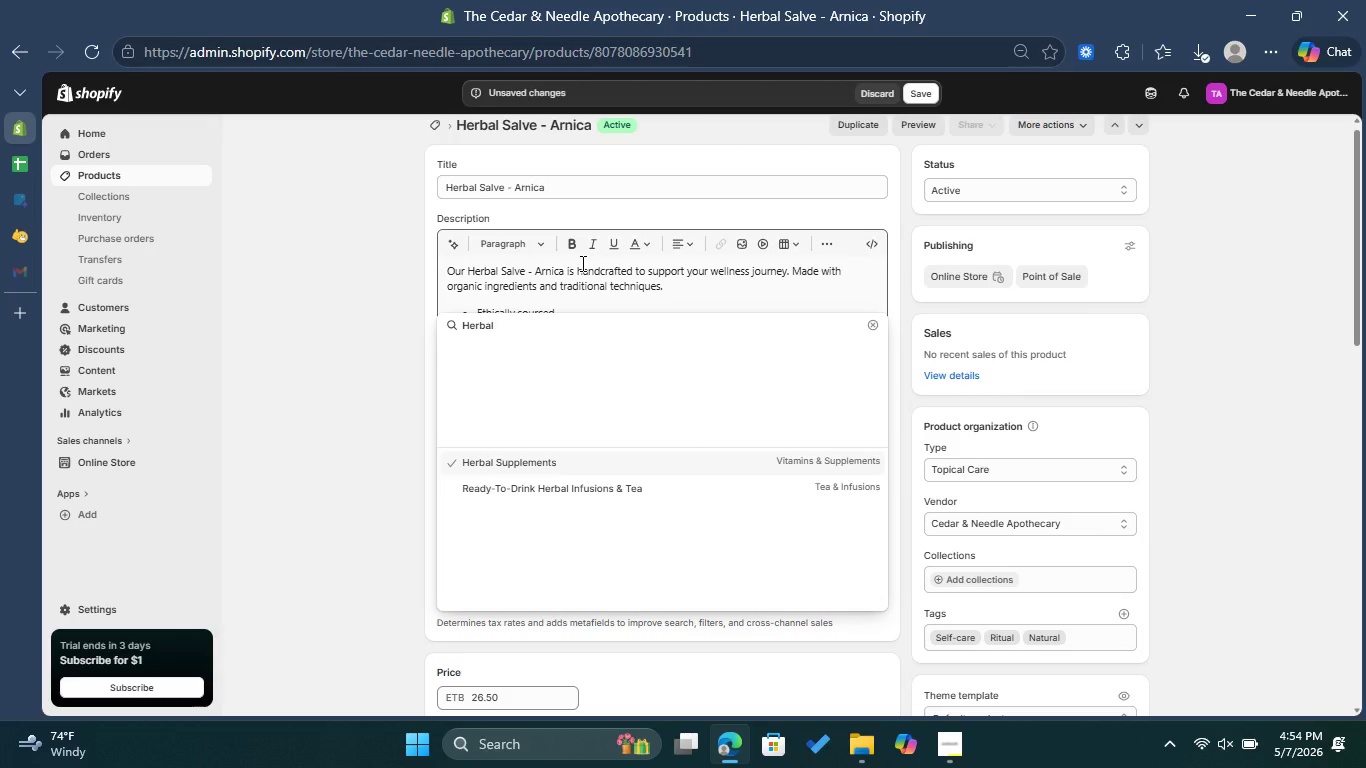 
wait(6.27)
 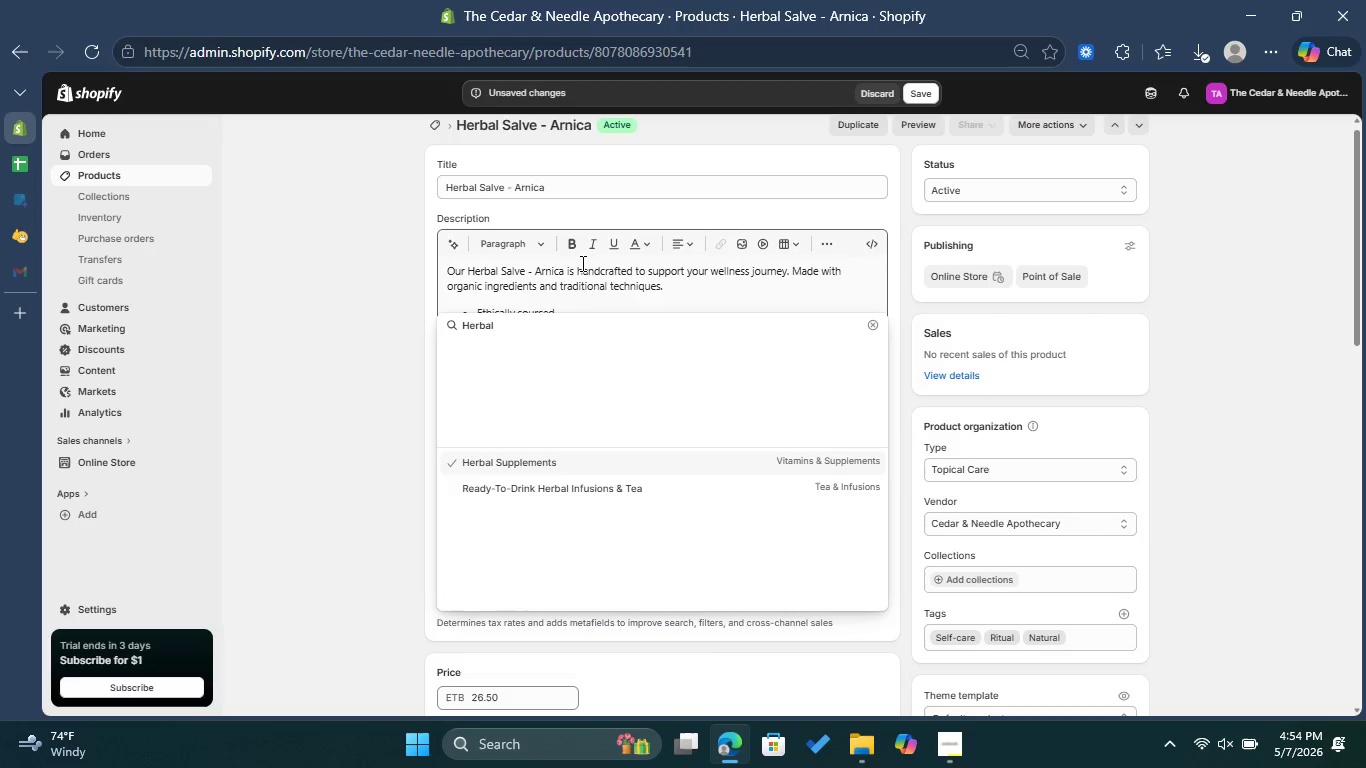 
left_click([629, 490])
 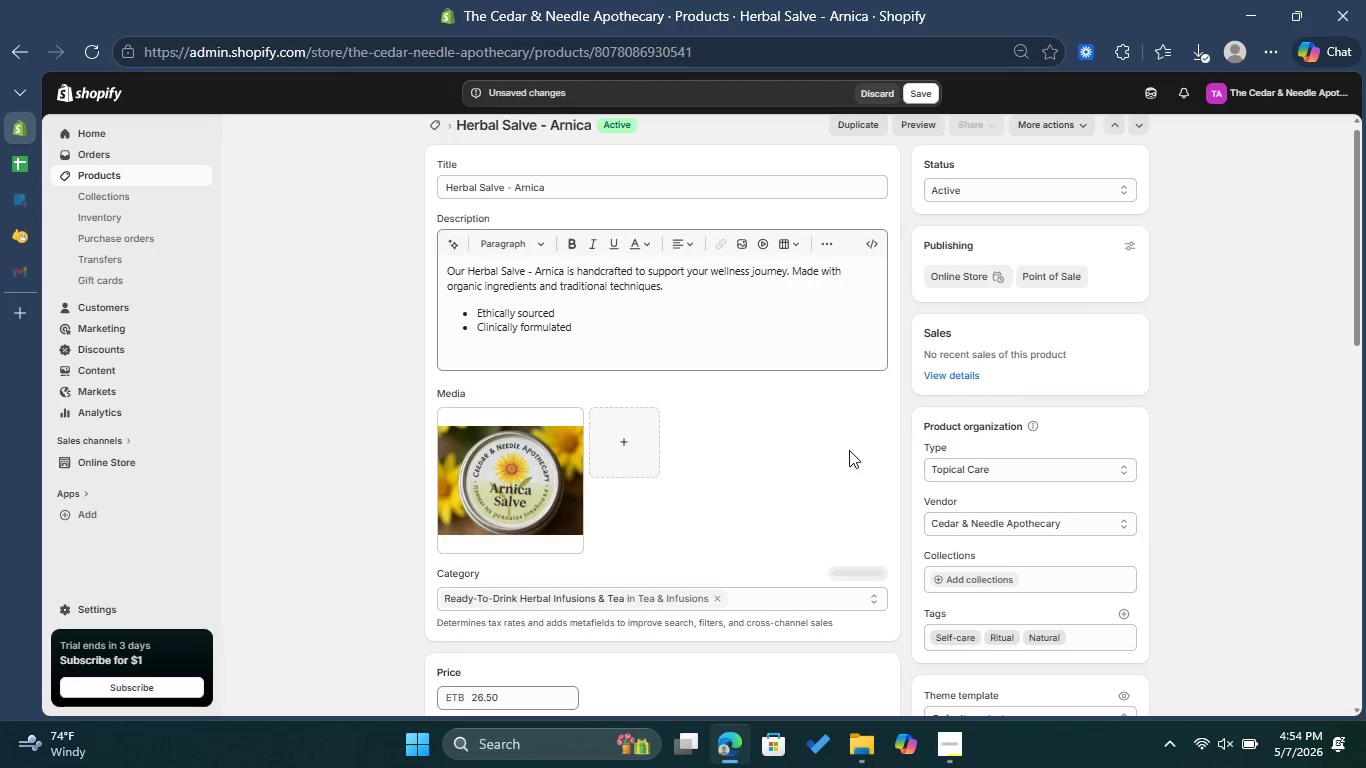 
scroll: coordinate [857, 400], scroll_direction: down, amount: 14.0
 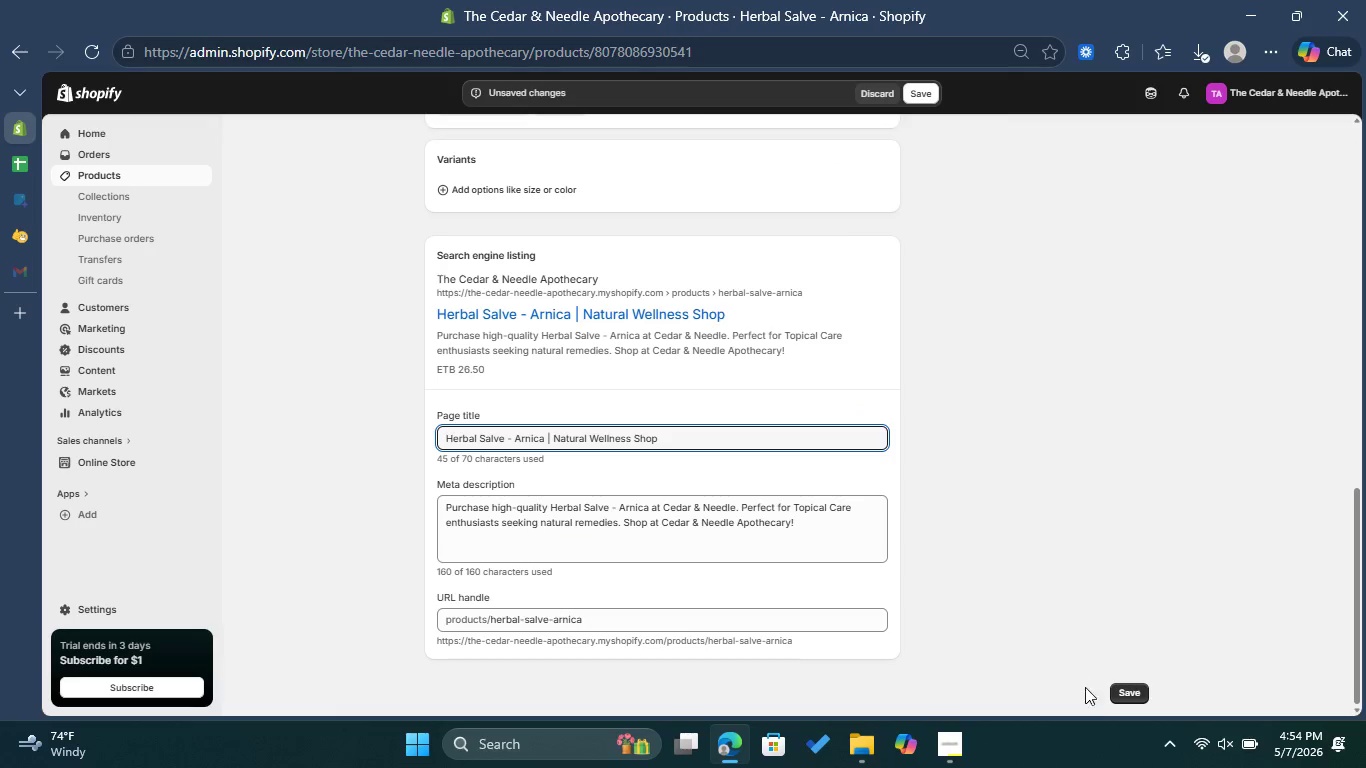 
left_click([1129, 687])
 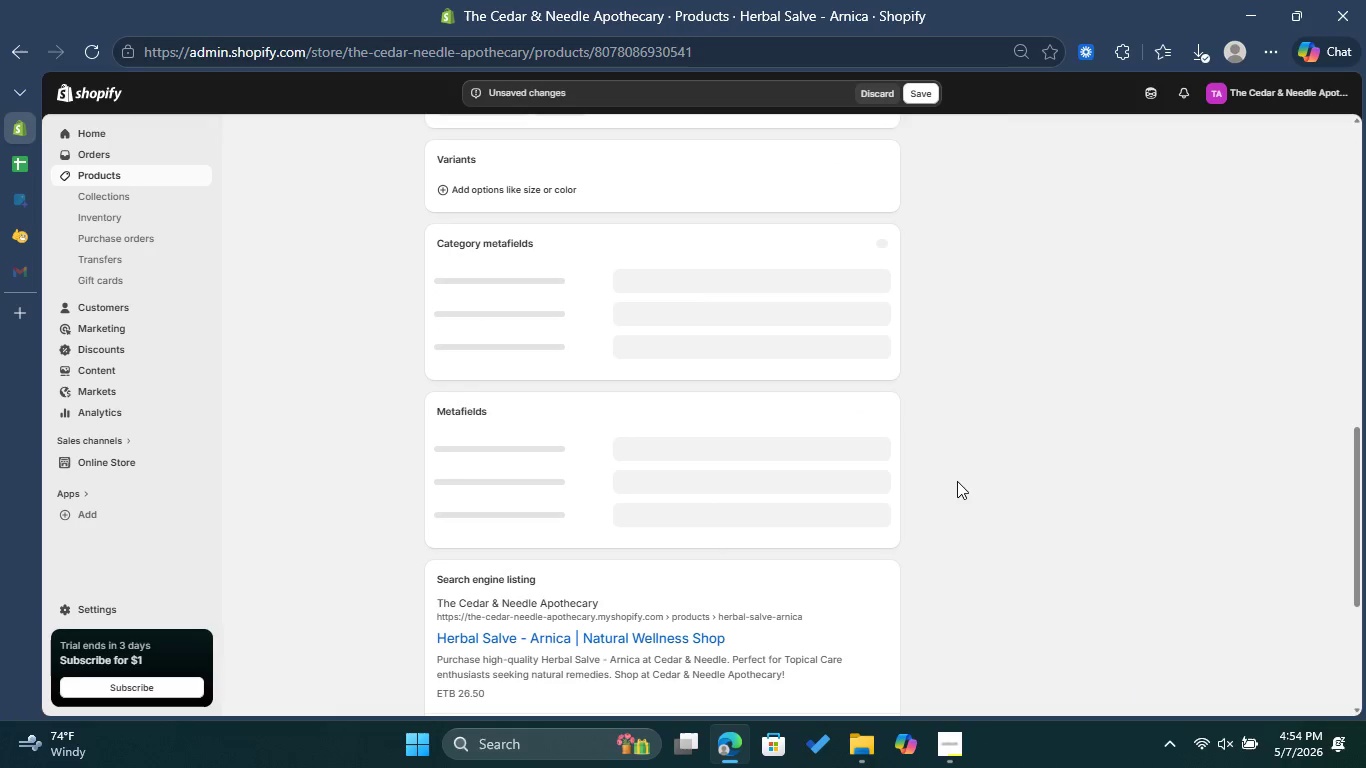 
scroll: coordinate [944, 477], scroll_direction: up, amount: 12.0
 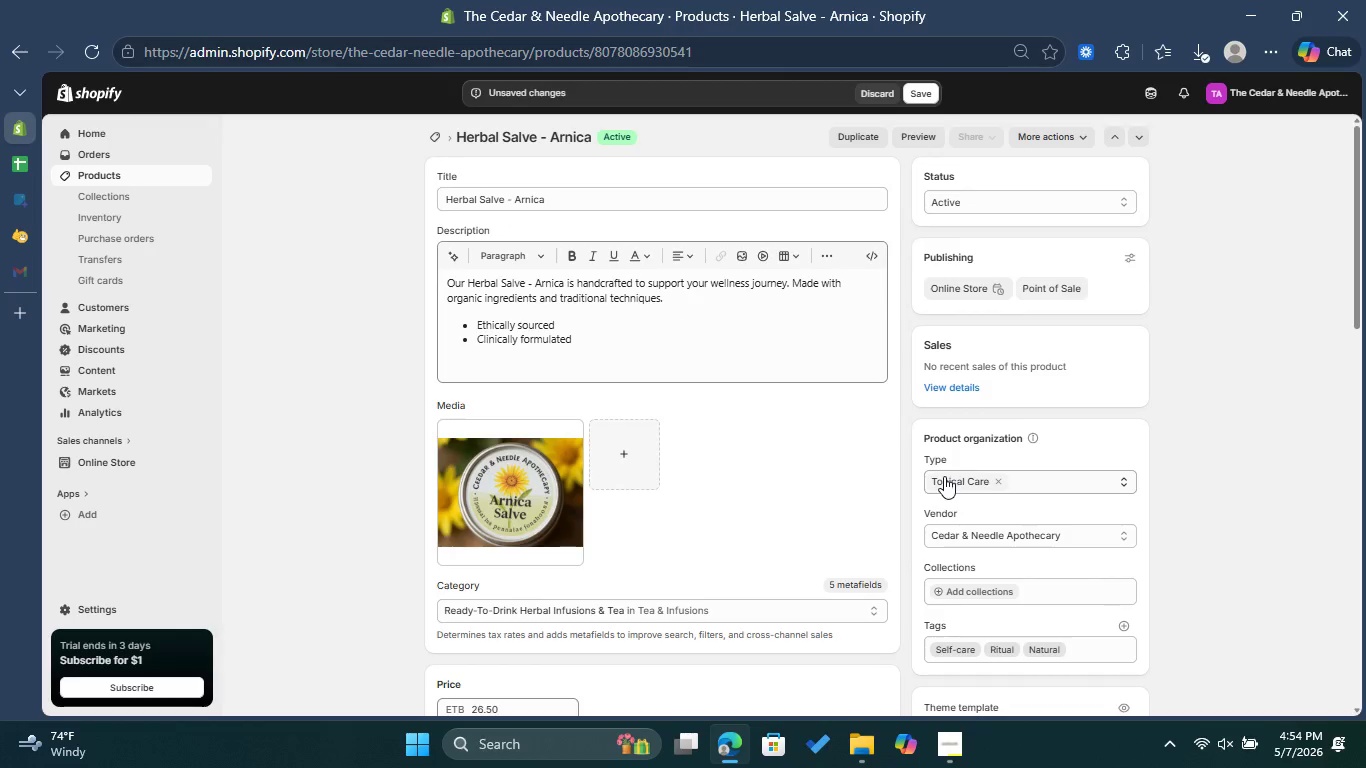 
scroll: coordinate [947, 475], scroll_direction: down, amount: 5.0
 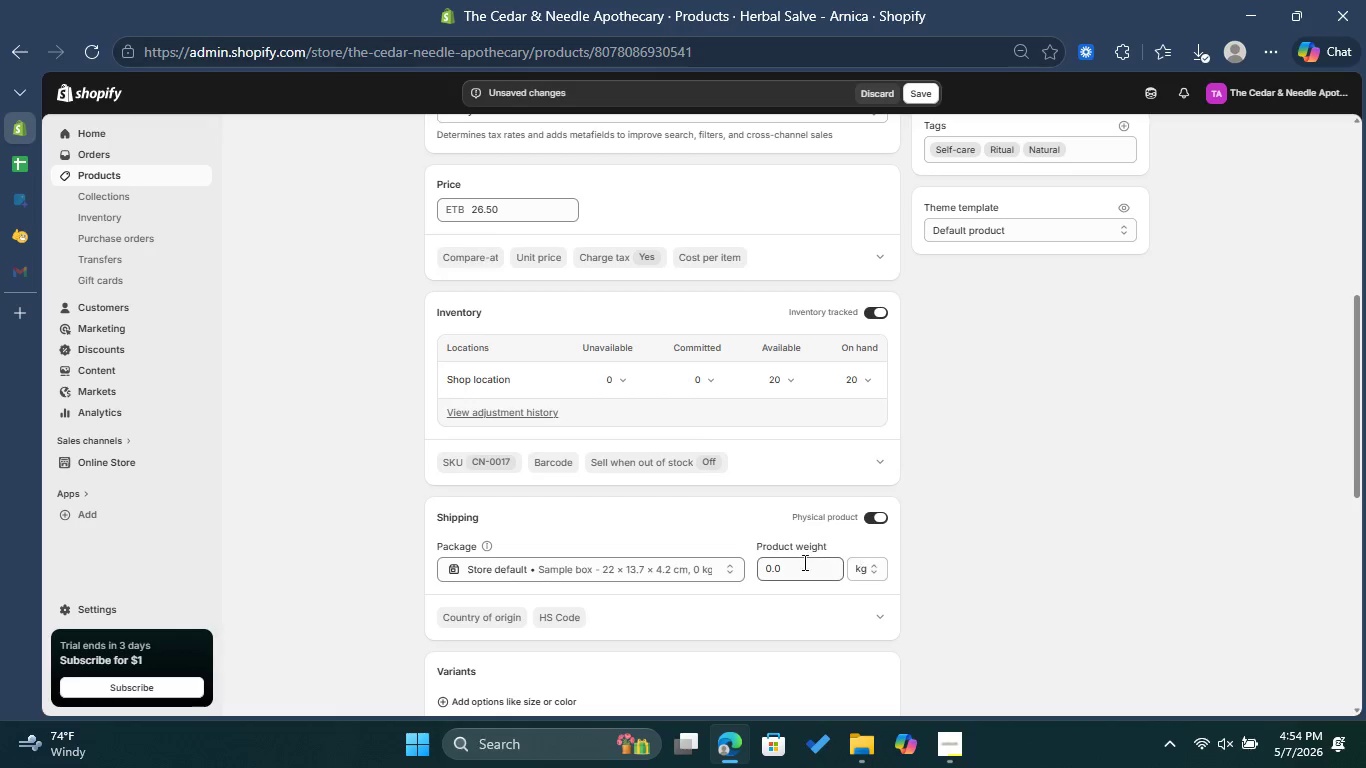 
left_click([791, 568])
 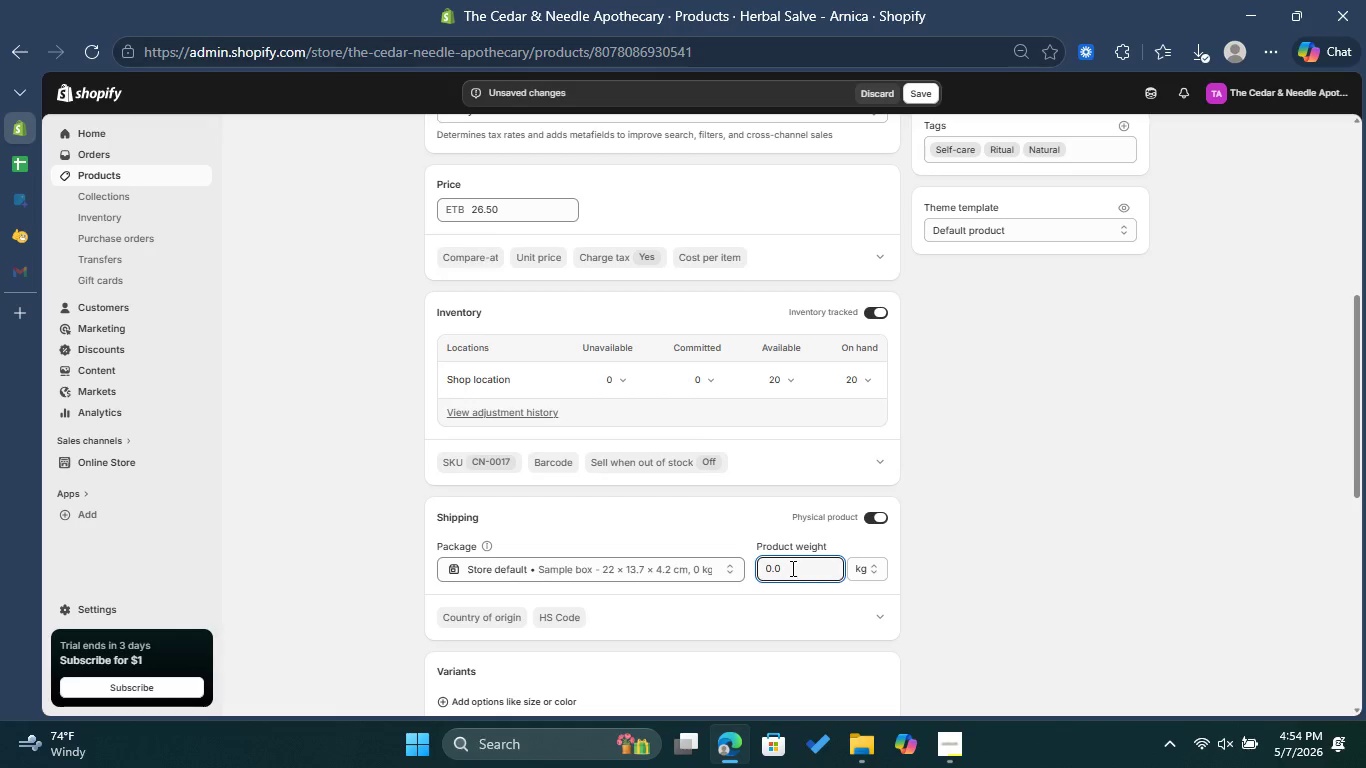 
key(Backspace)
type(22)
key(Backspace)
 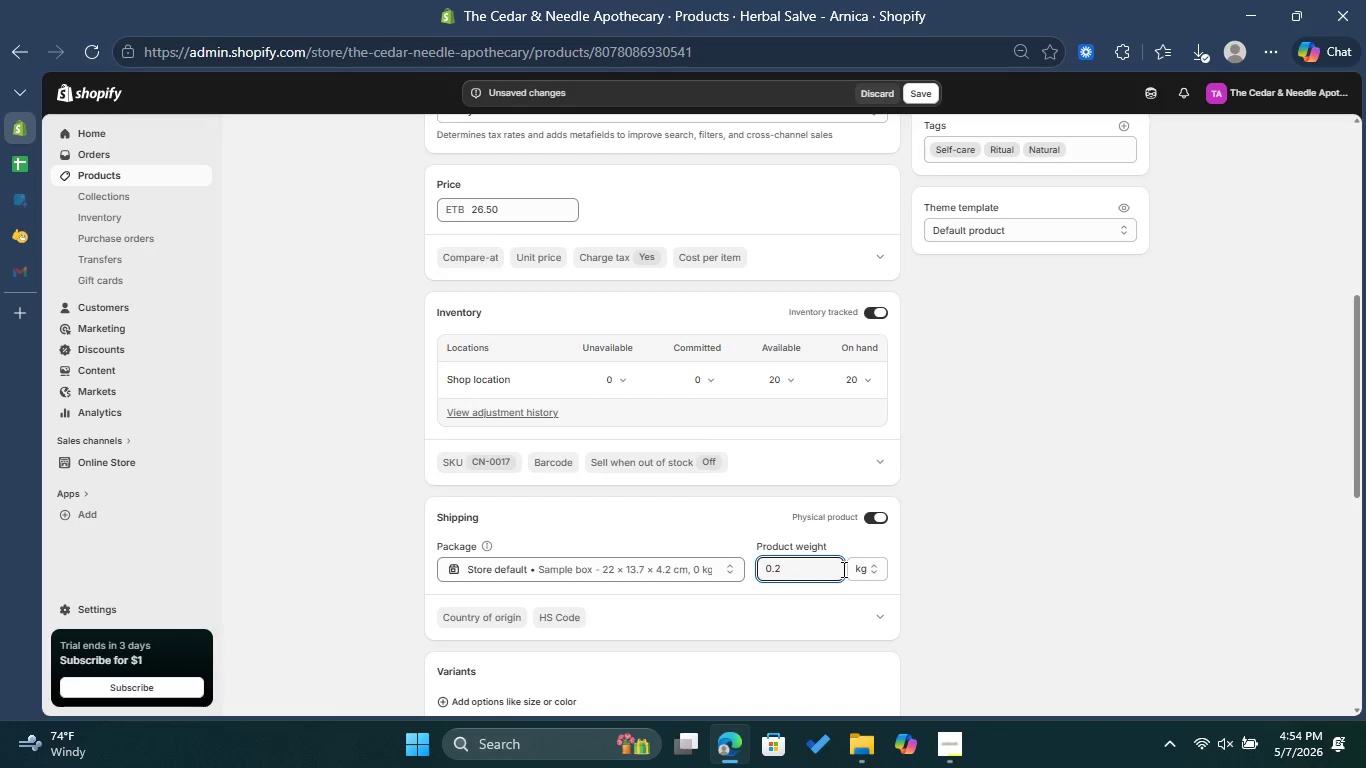 
left_click([864, 569])
 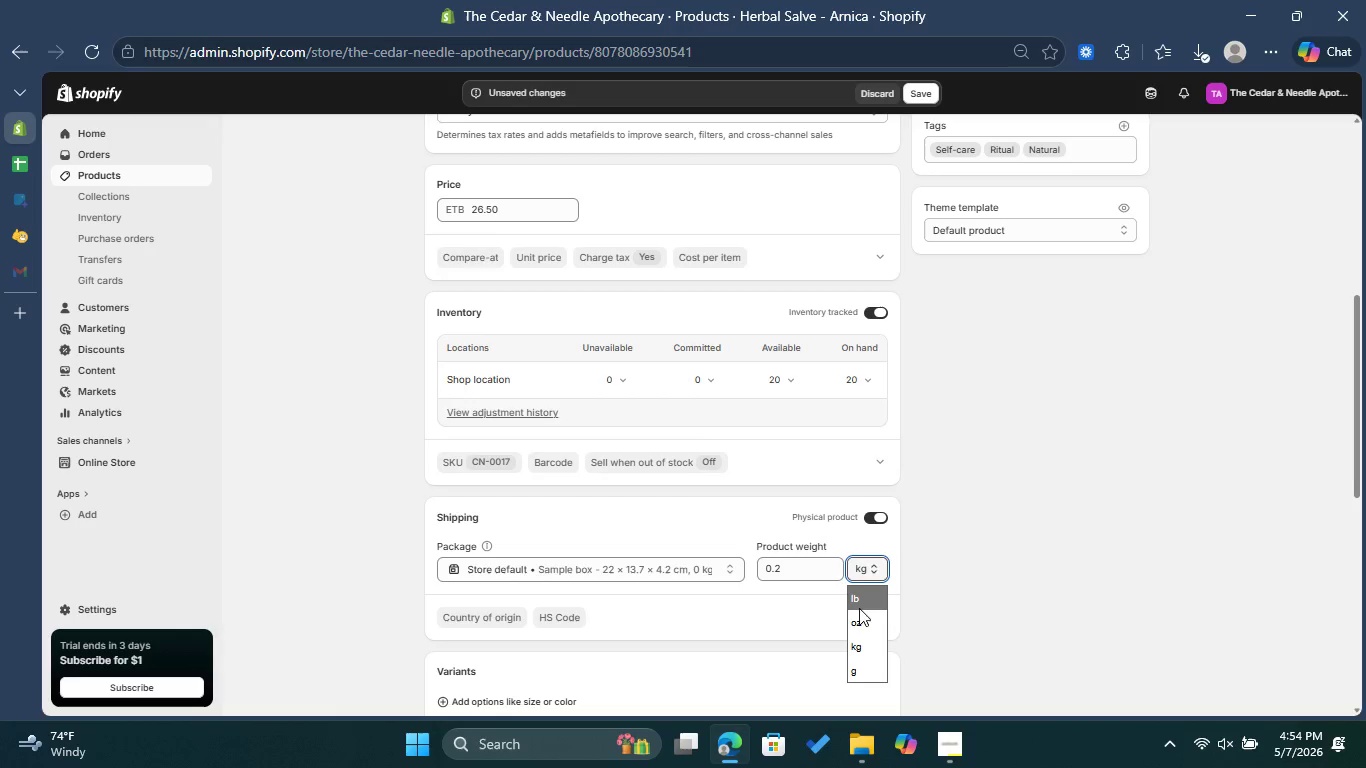 
left_click([862, 597])
 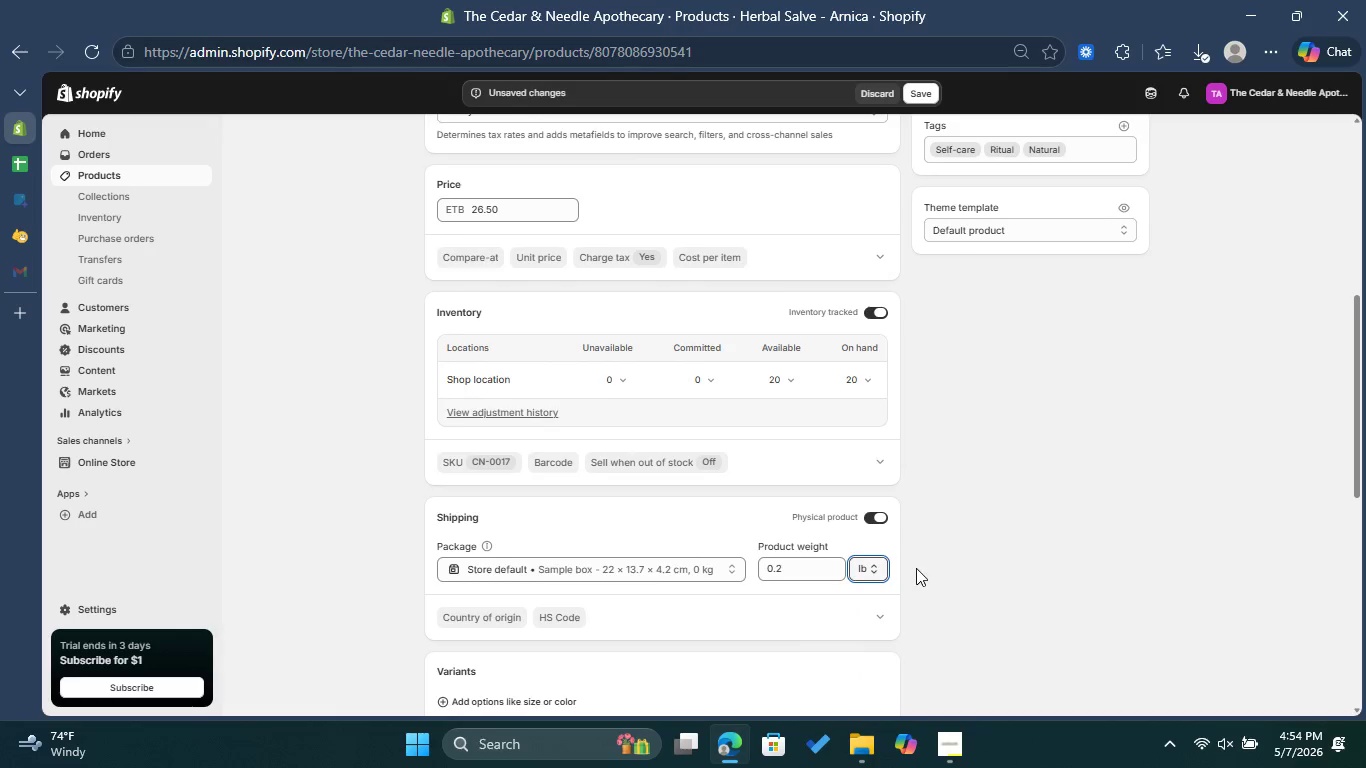 
scroll: coordinate [916, 568], scroll_direction: up, amount: 7.0
 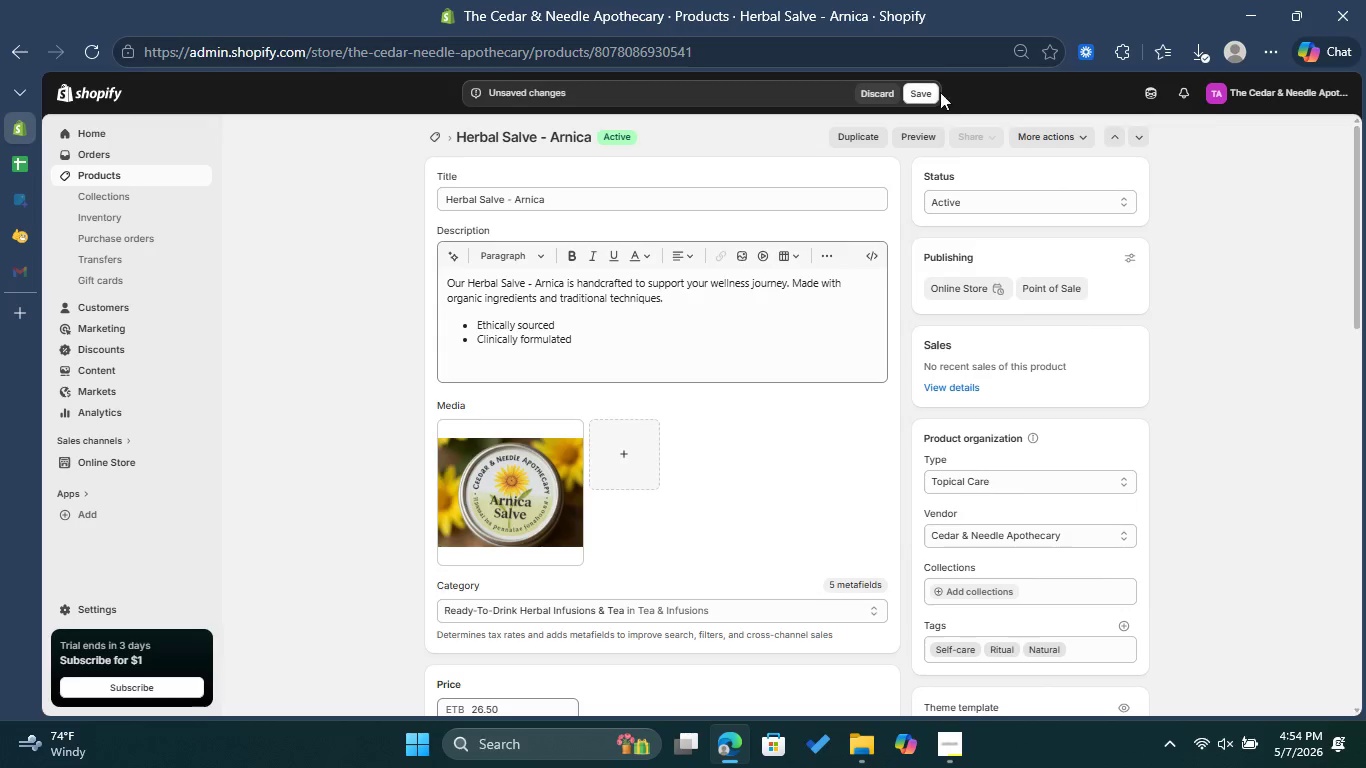 
left_click([932, 94])
 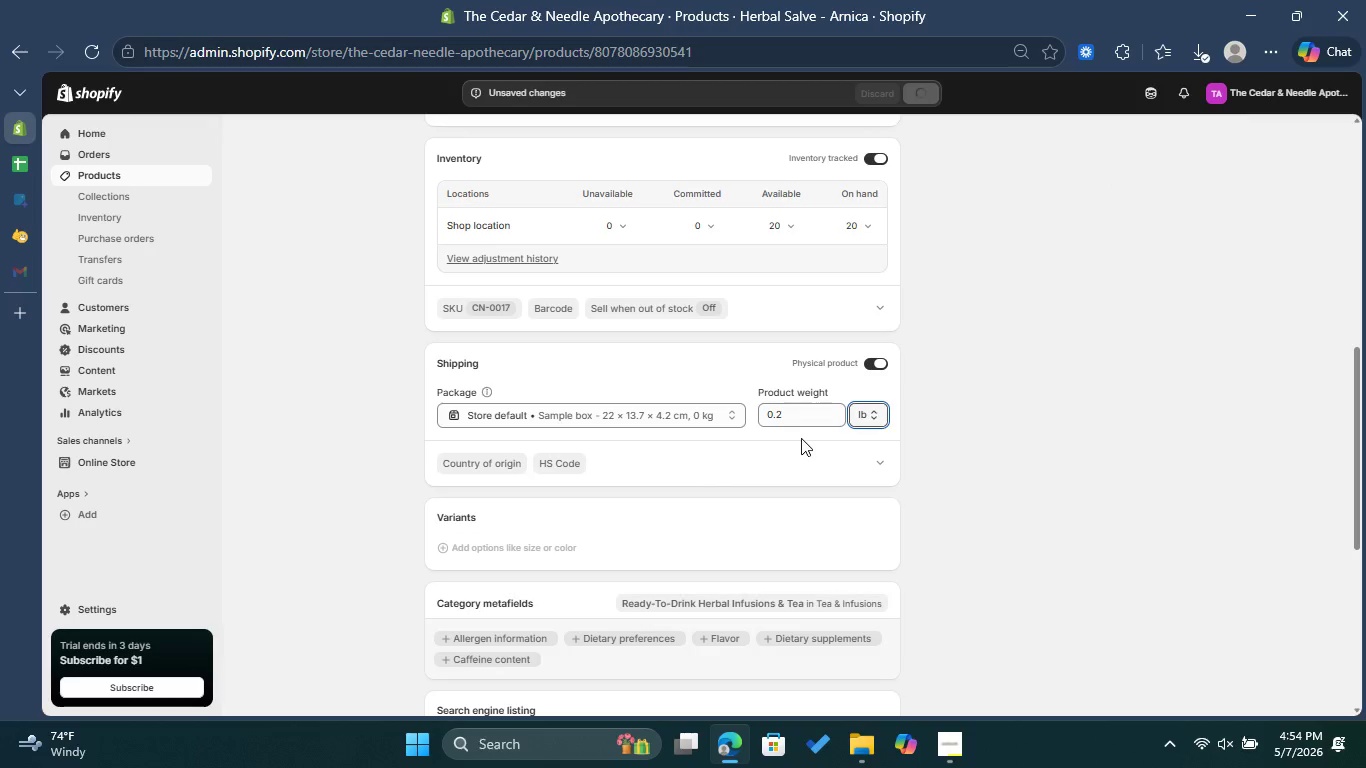 
scroll: coordinate [804, 481], scroll_direction: up, amount: 9.0
 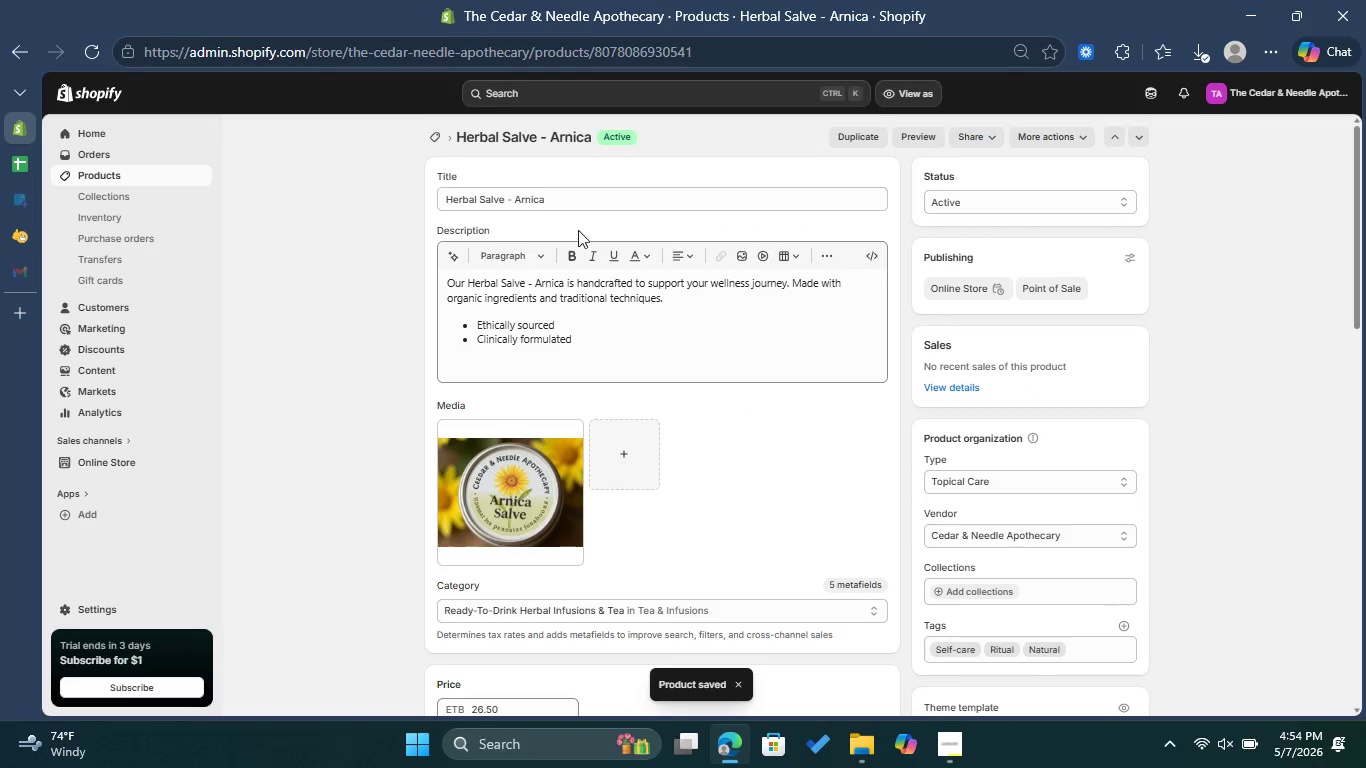 
left_click([434, 140])
 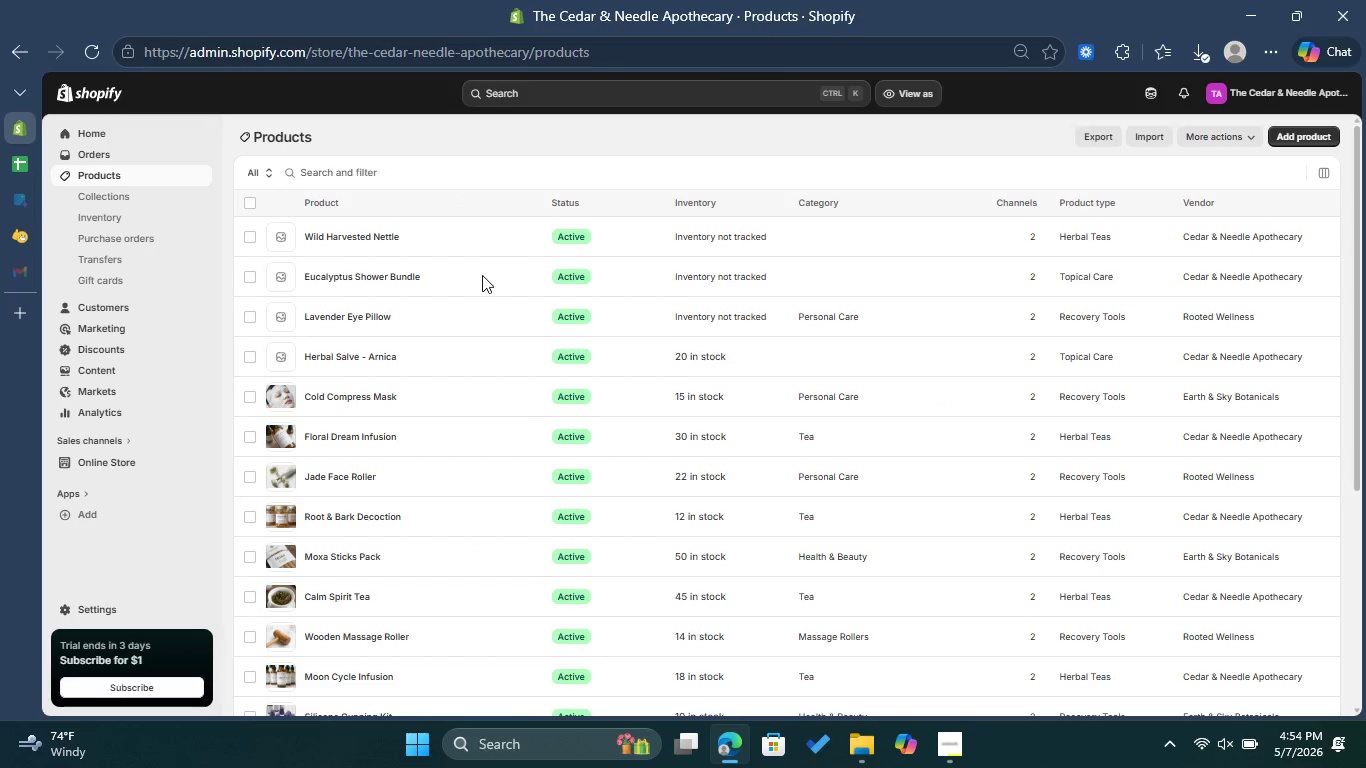 
wait(5.49)
 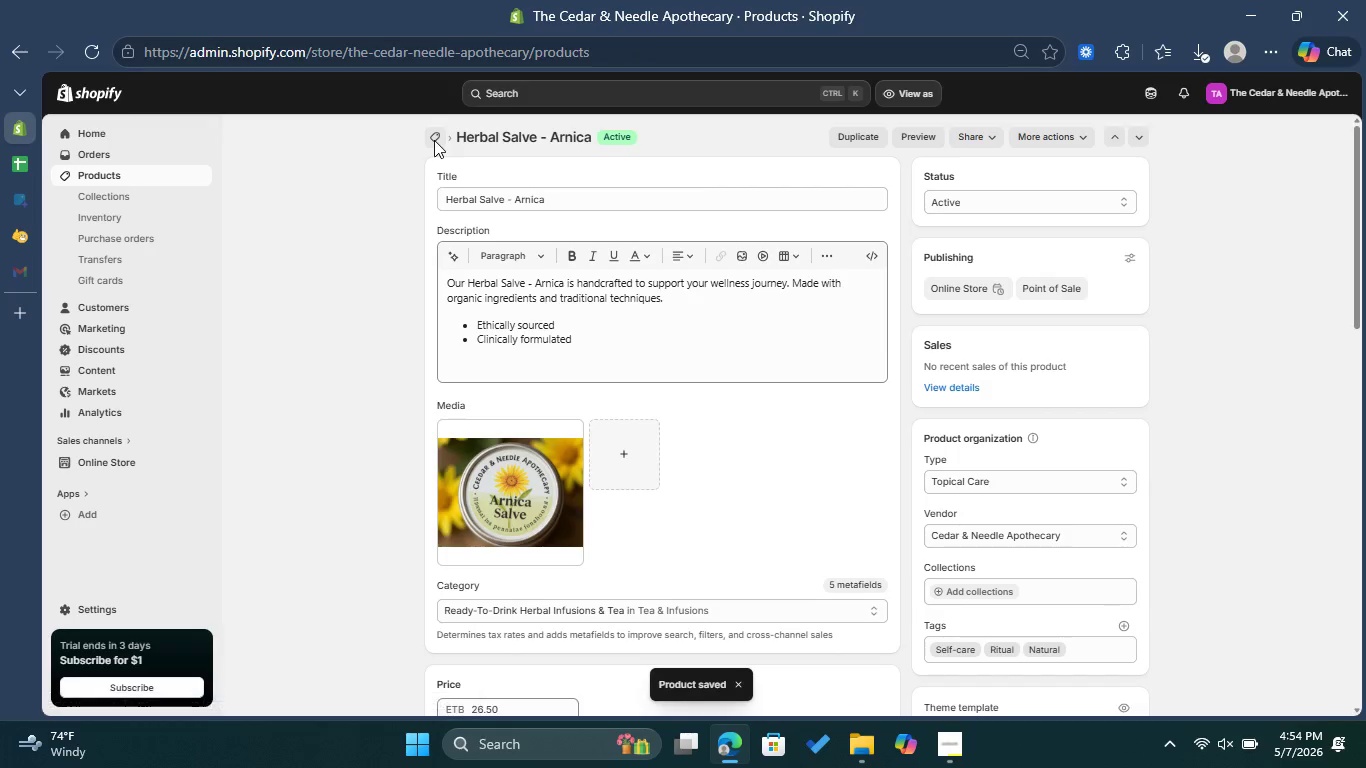 
left_click([361, 316])
 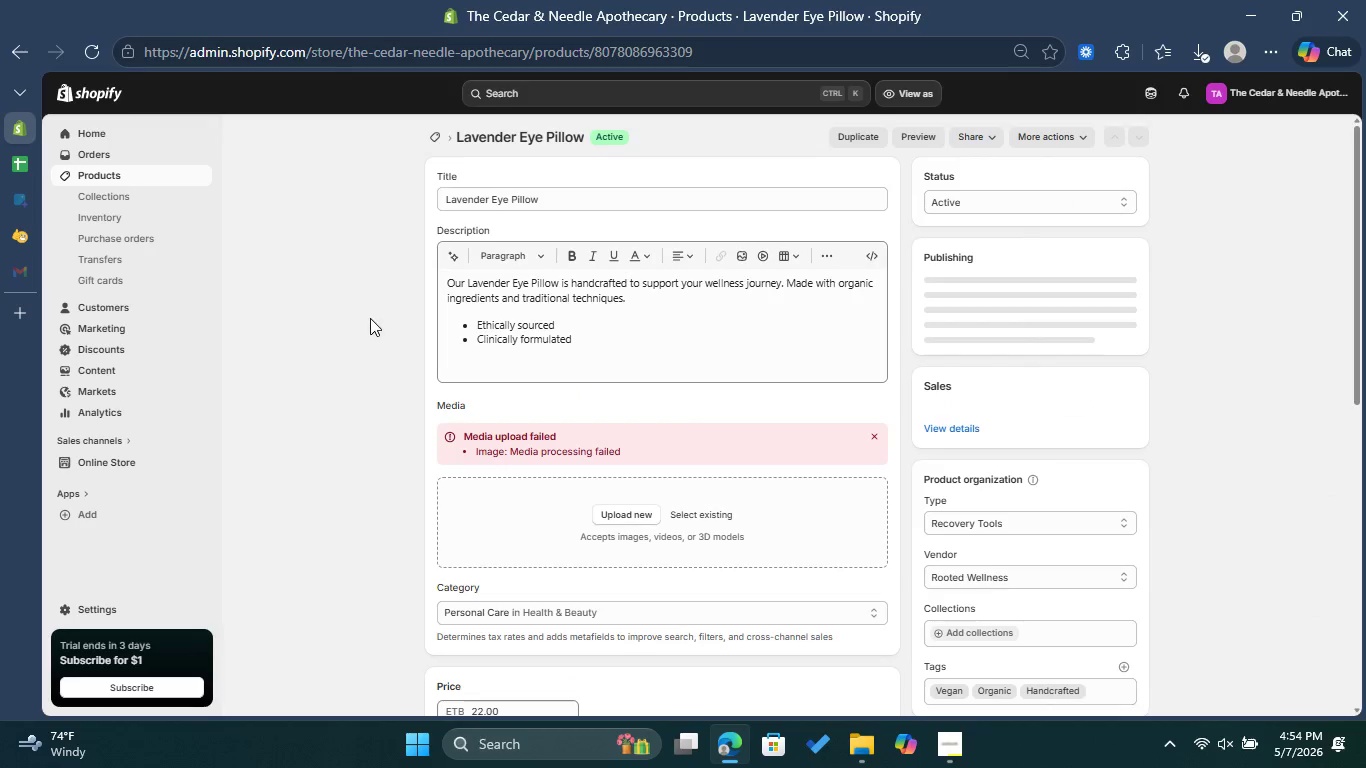 
wait(7.2)
 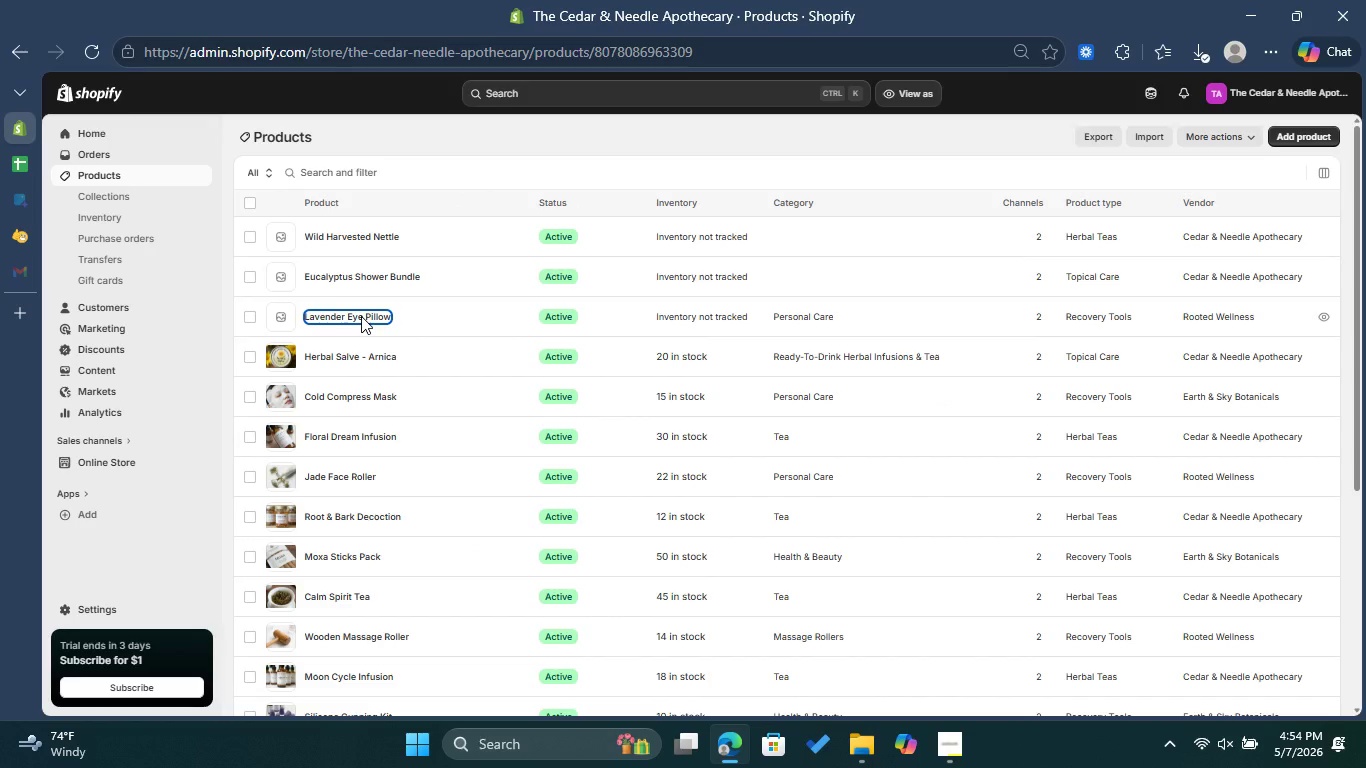 
left_click([876, 438])
 